 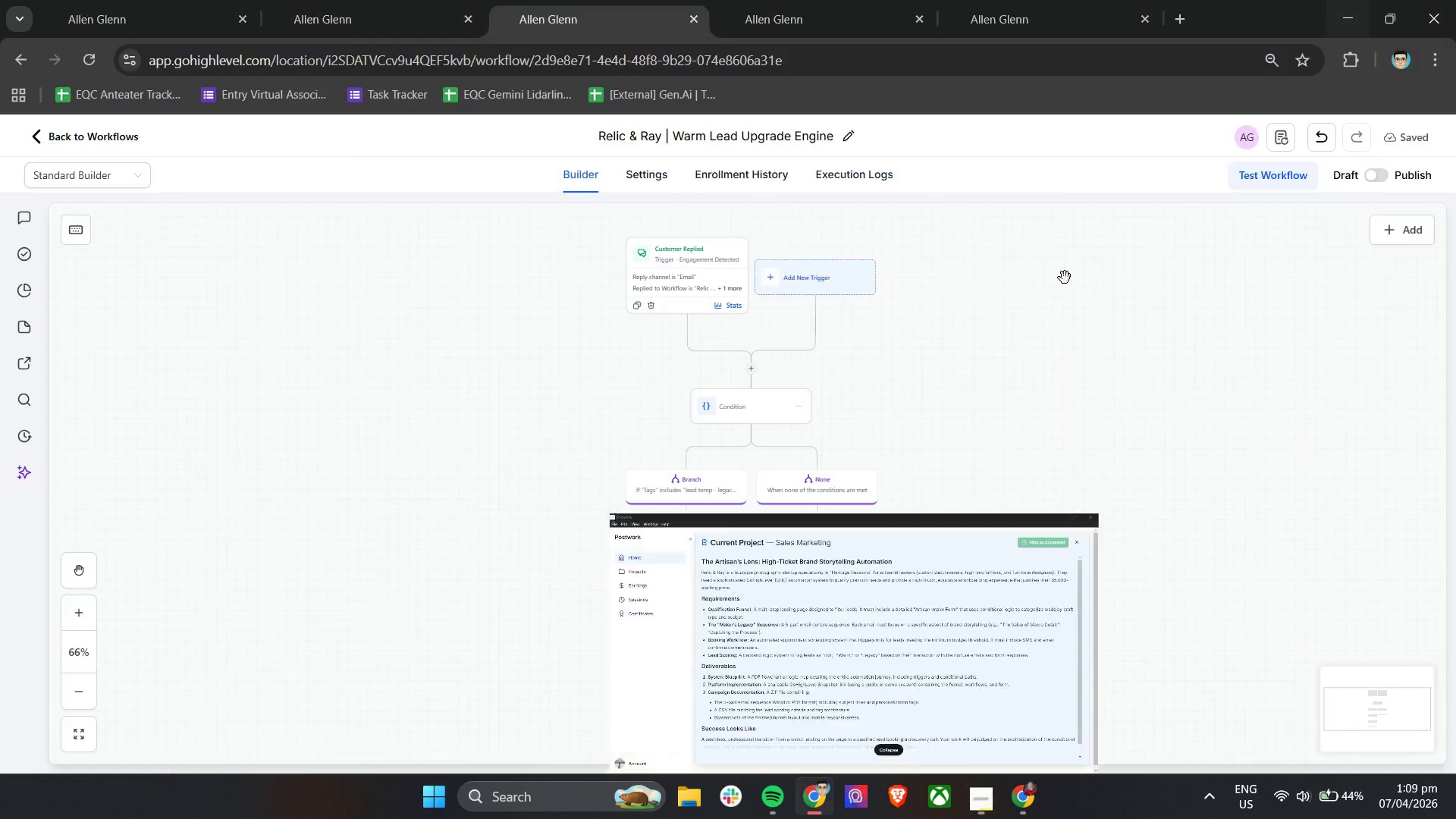 
scroll: coordinate [640, 559], scroll_direction: down, amount: 1.0
 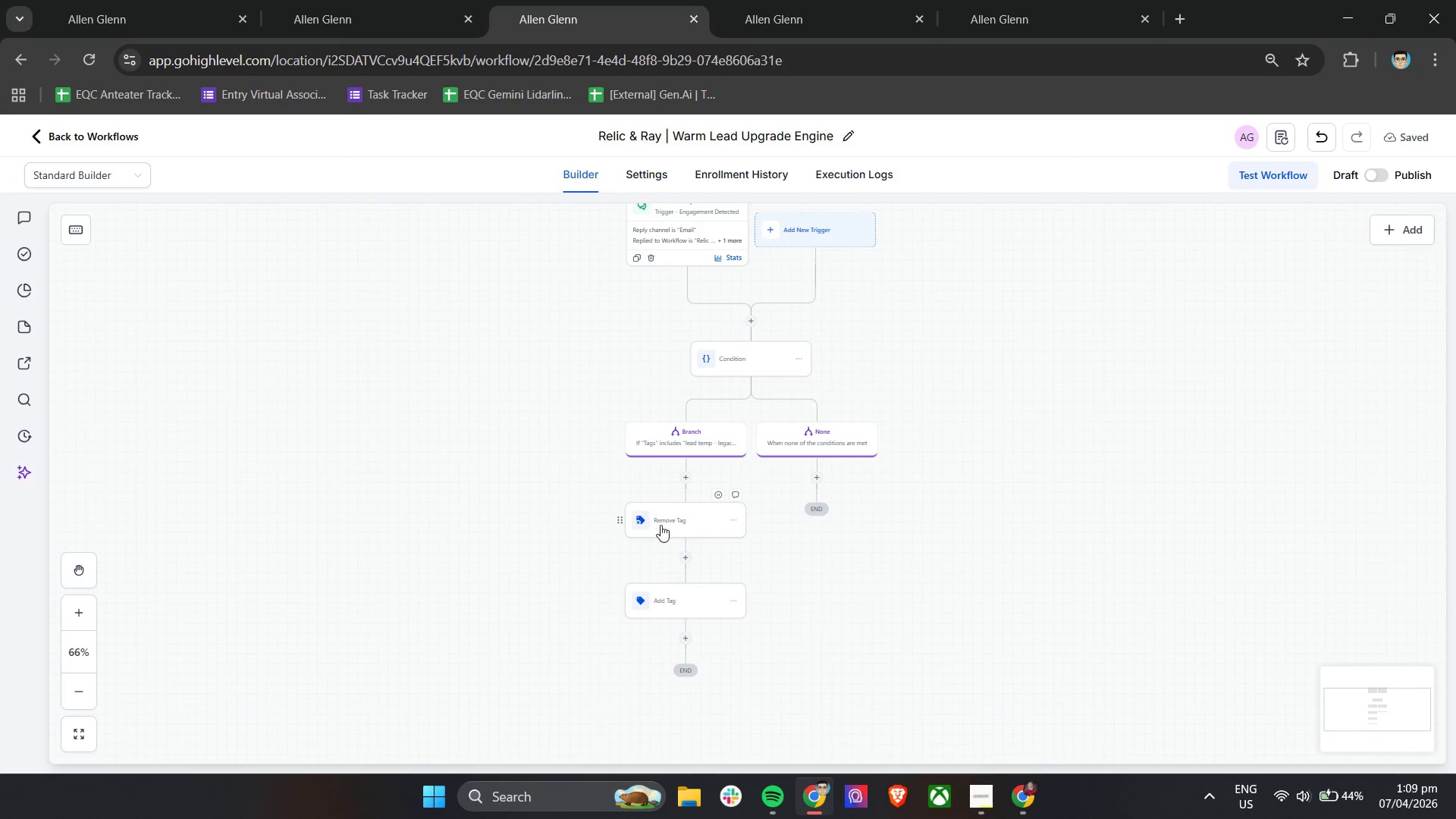 
scroll: coordinate [796, 522], scroll_direction: up, amount: 20.0
 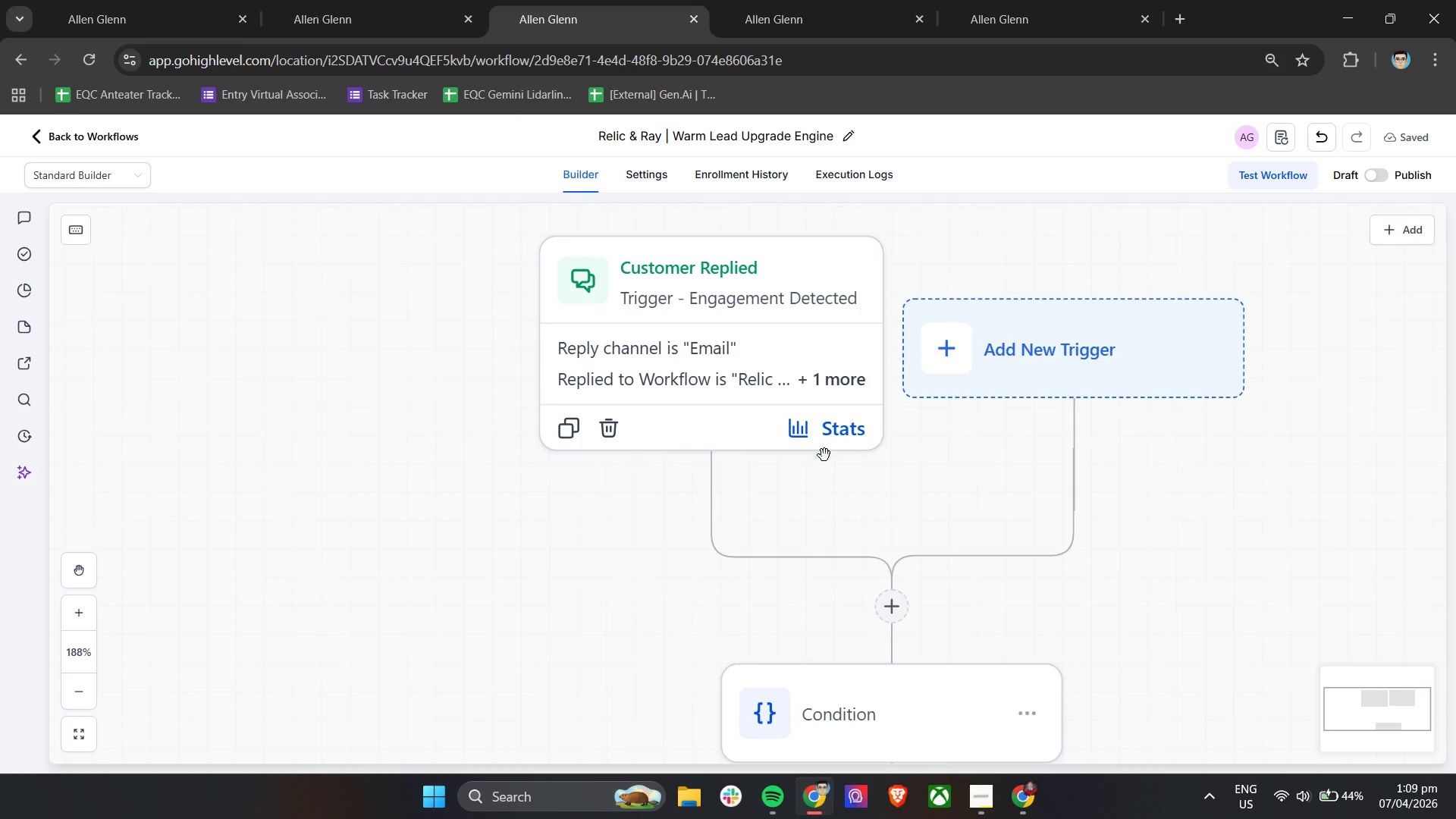 
wait(6.21)
 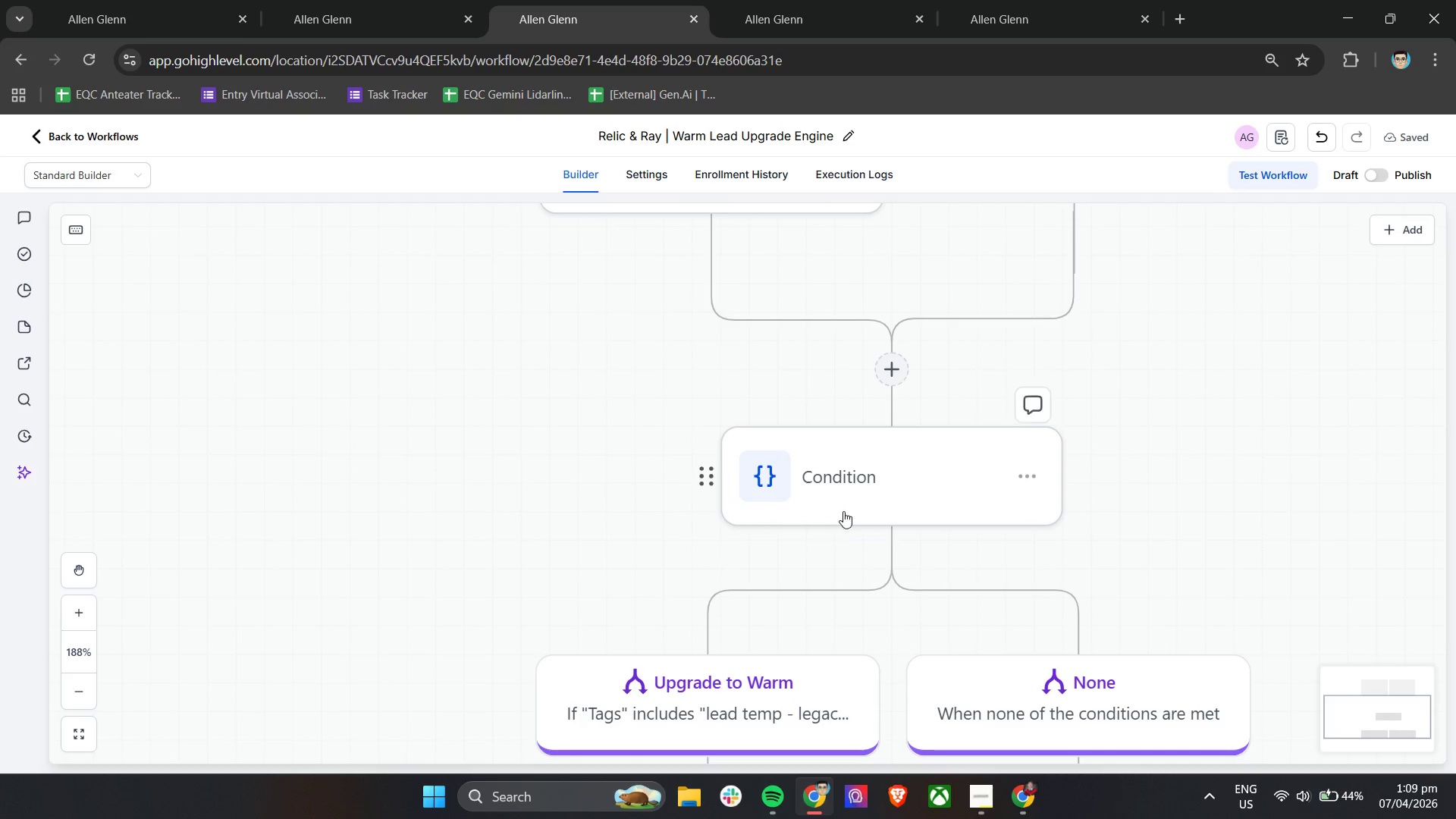 
left_click([852, 501])
 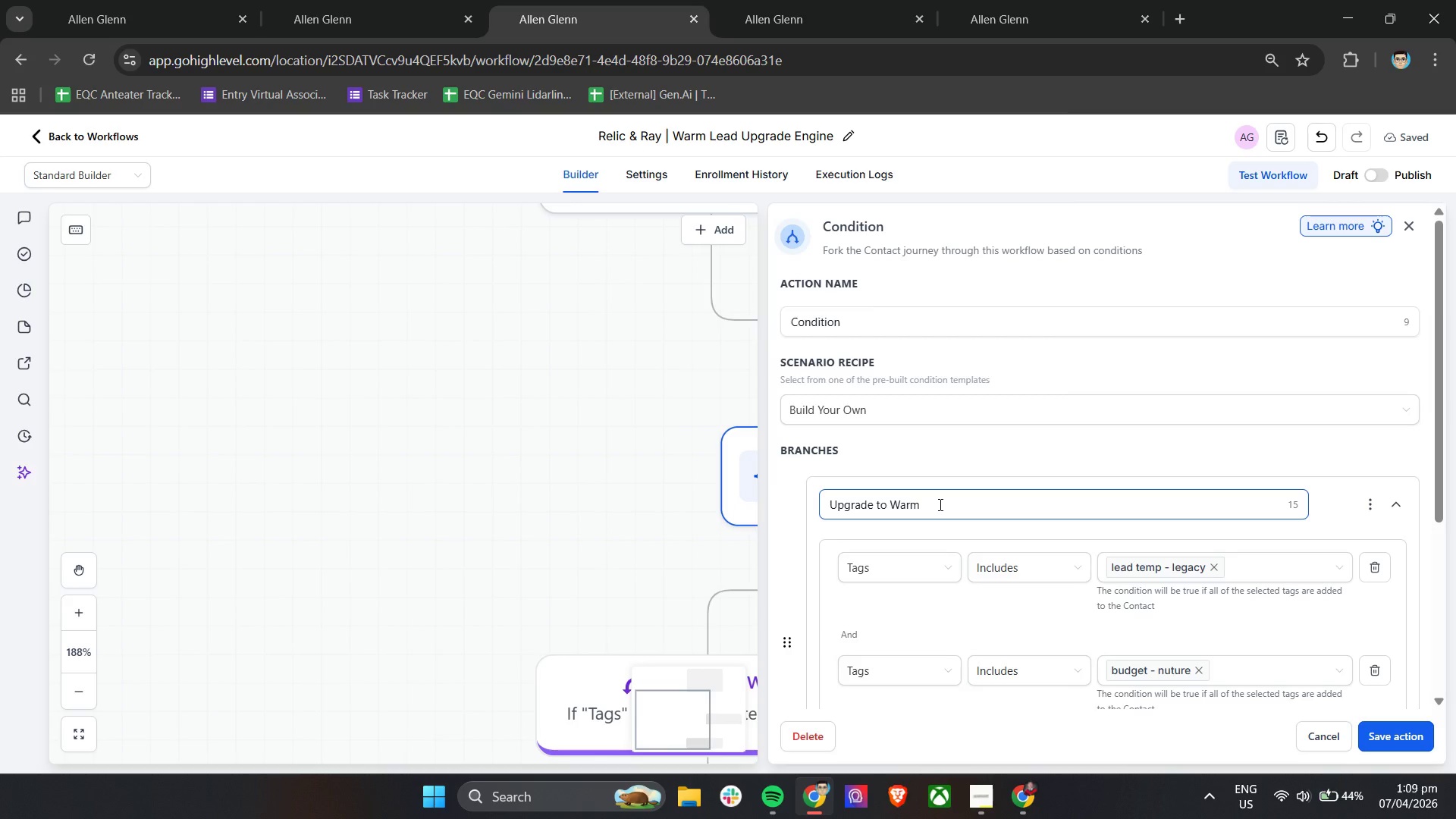 
scroll: coordinate [805, 531], scroll_direction: down, amount: 5.0
 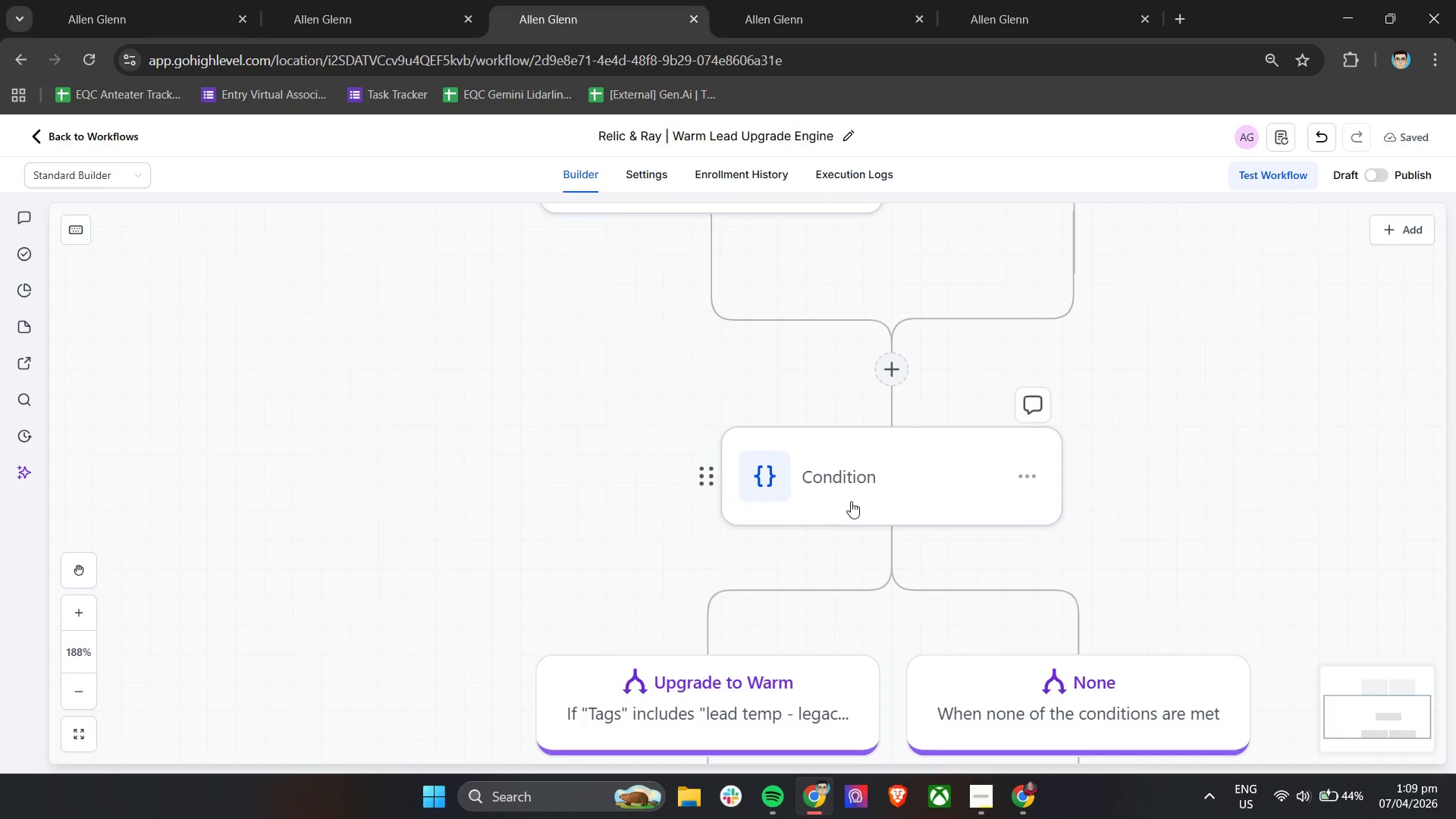 
double_click([854, 327])
 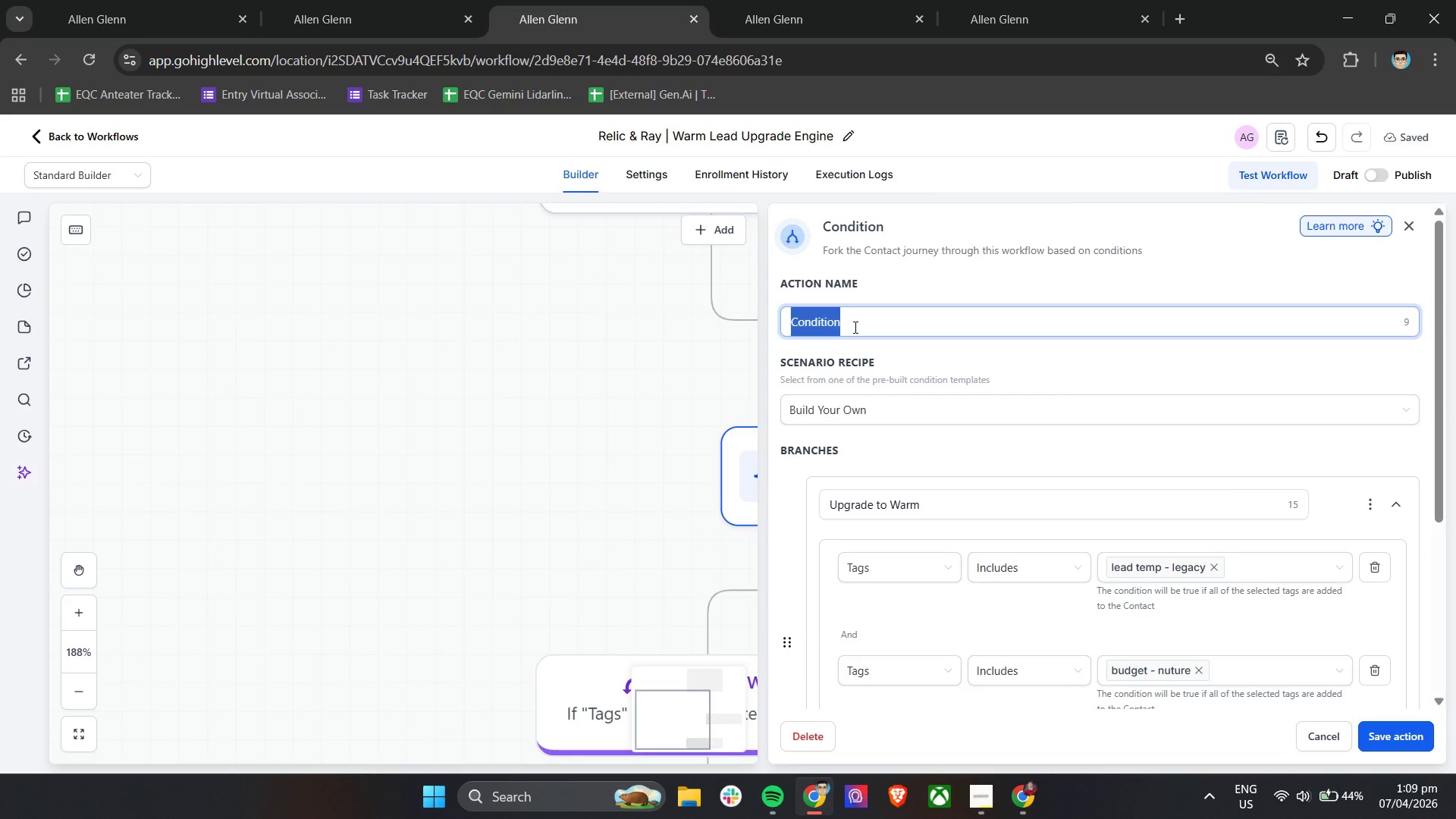 
triple_click([854, 327])
 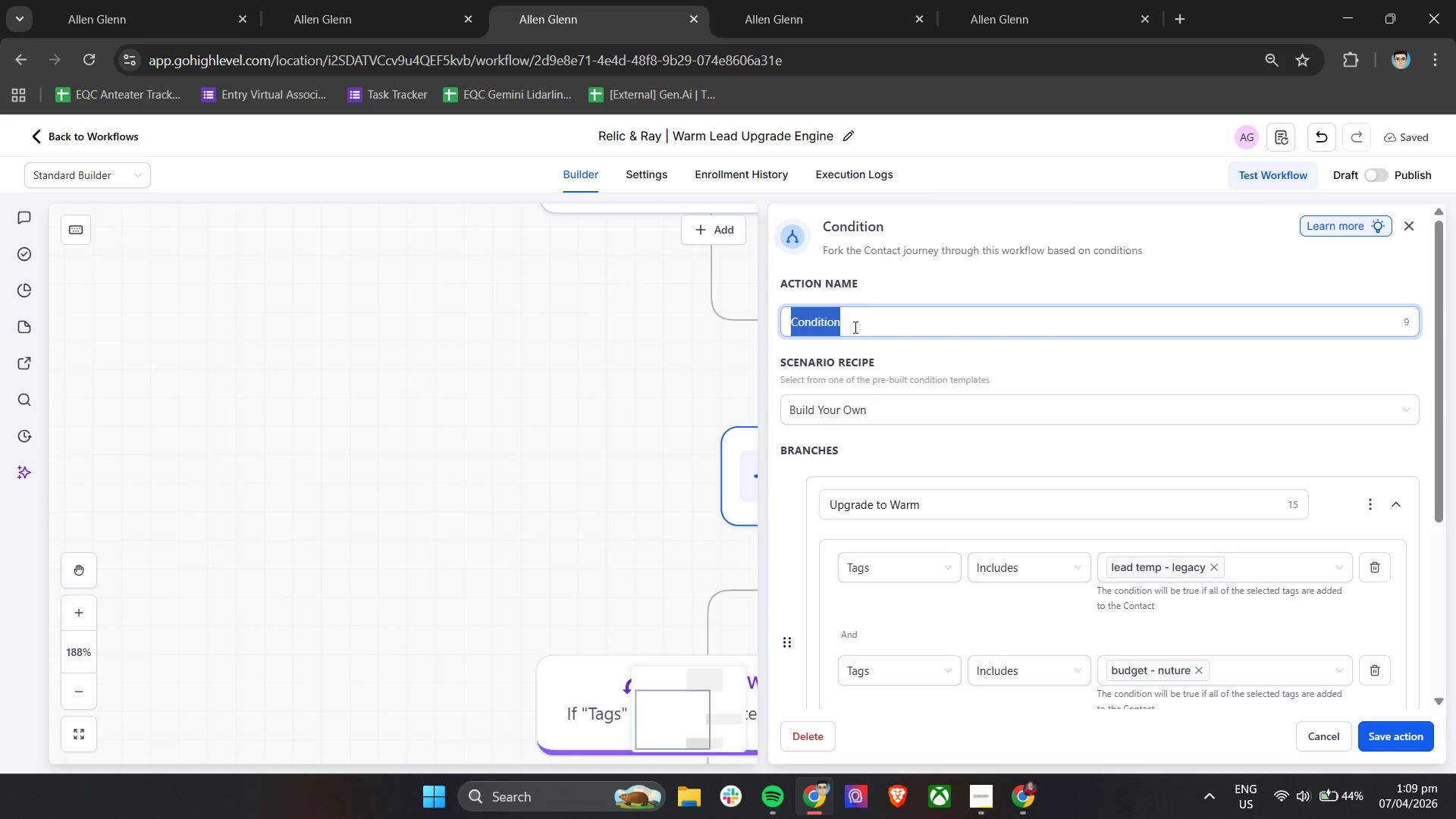 
type(Chekc)
key(Backspace)
key(Backspace)
type(ck - Elg)
key(Backspace)
type(igible for Wam)
key(Backspace)
type(rm Upd)
key(Backspace)
type(grade)
 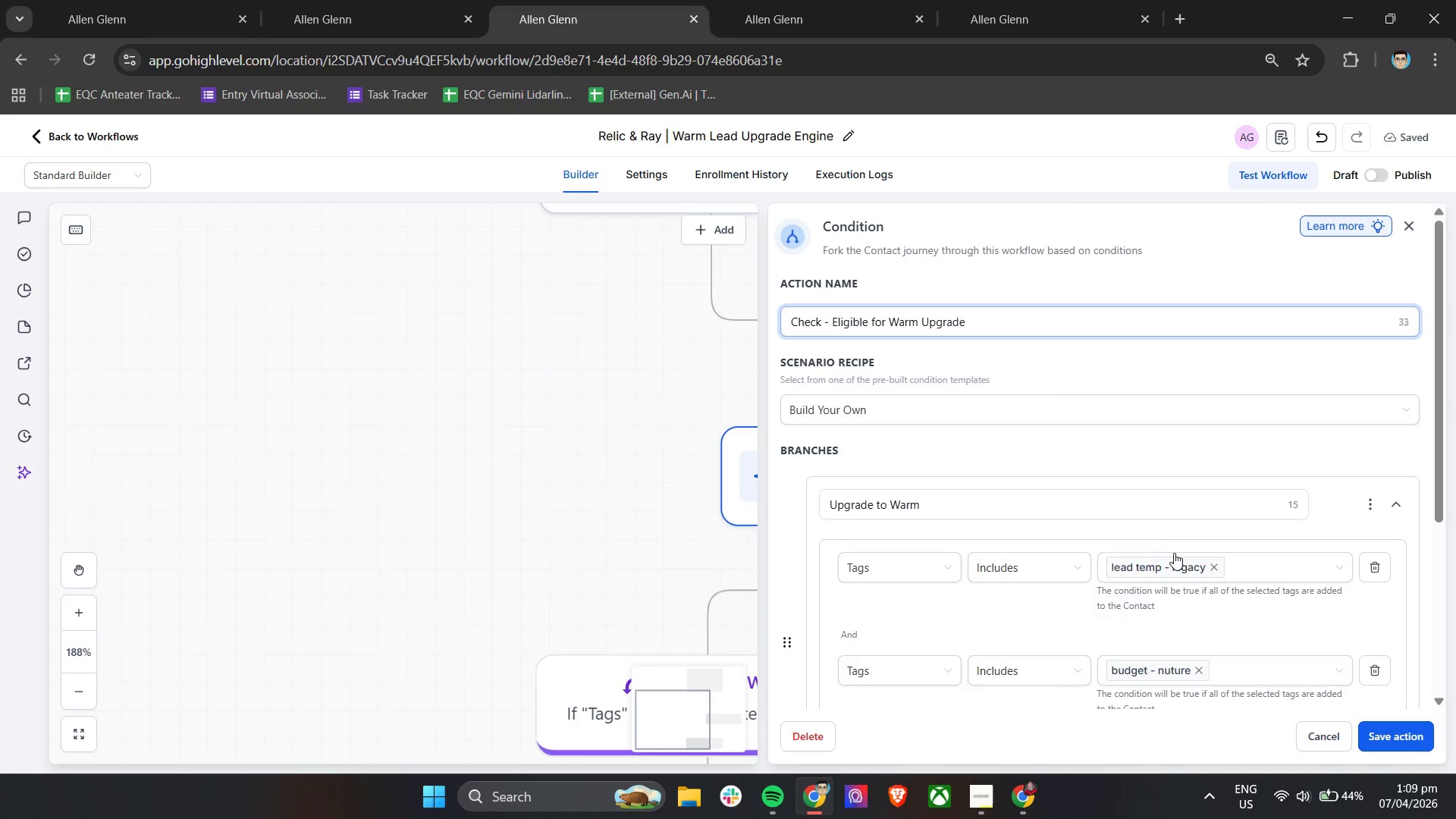 
left_click([1392, 739])
 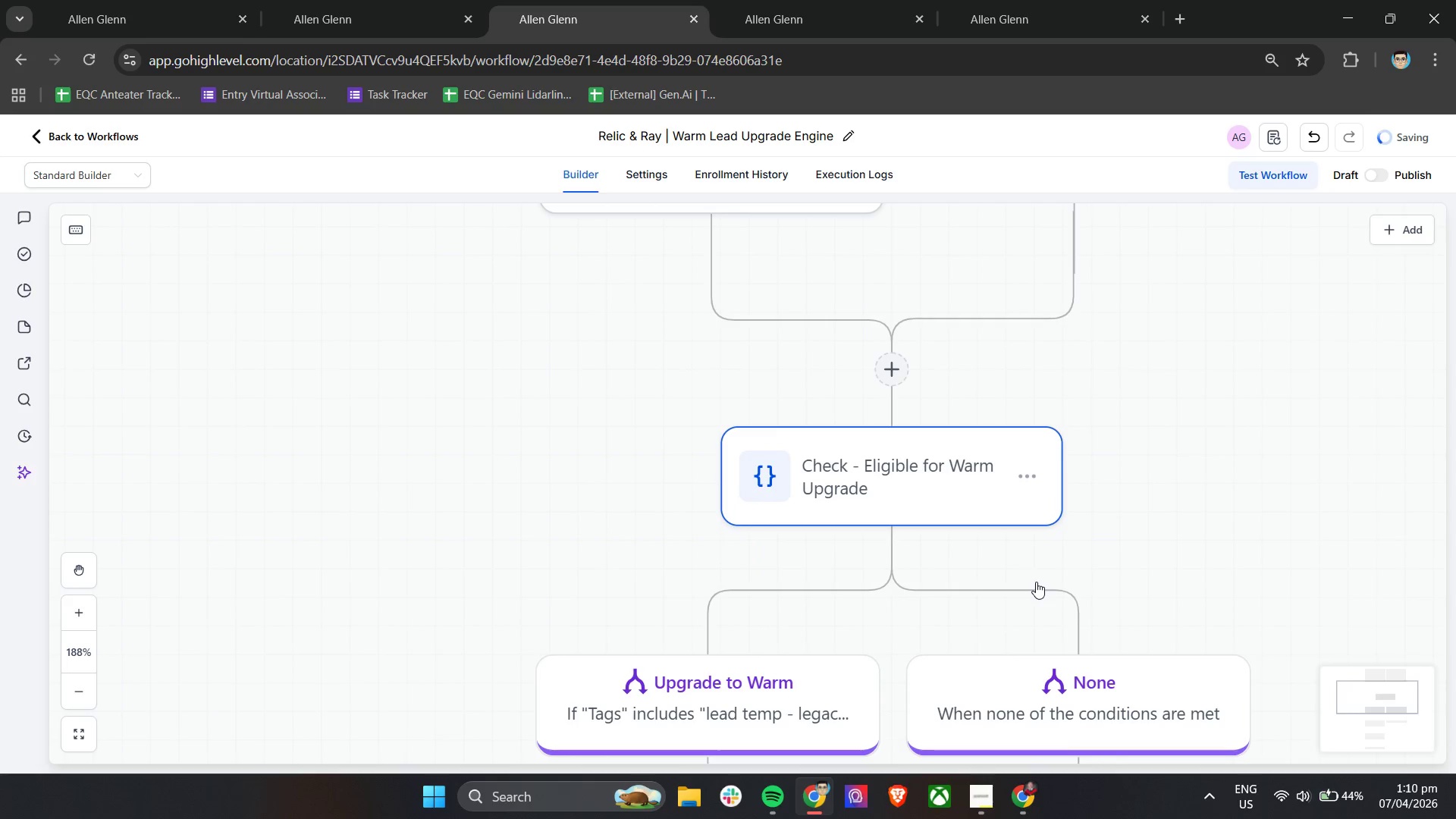 
scroll: coordinate [1036, 582], scroll_direction: down, amount: 3.0
 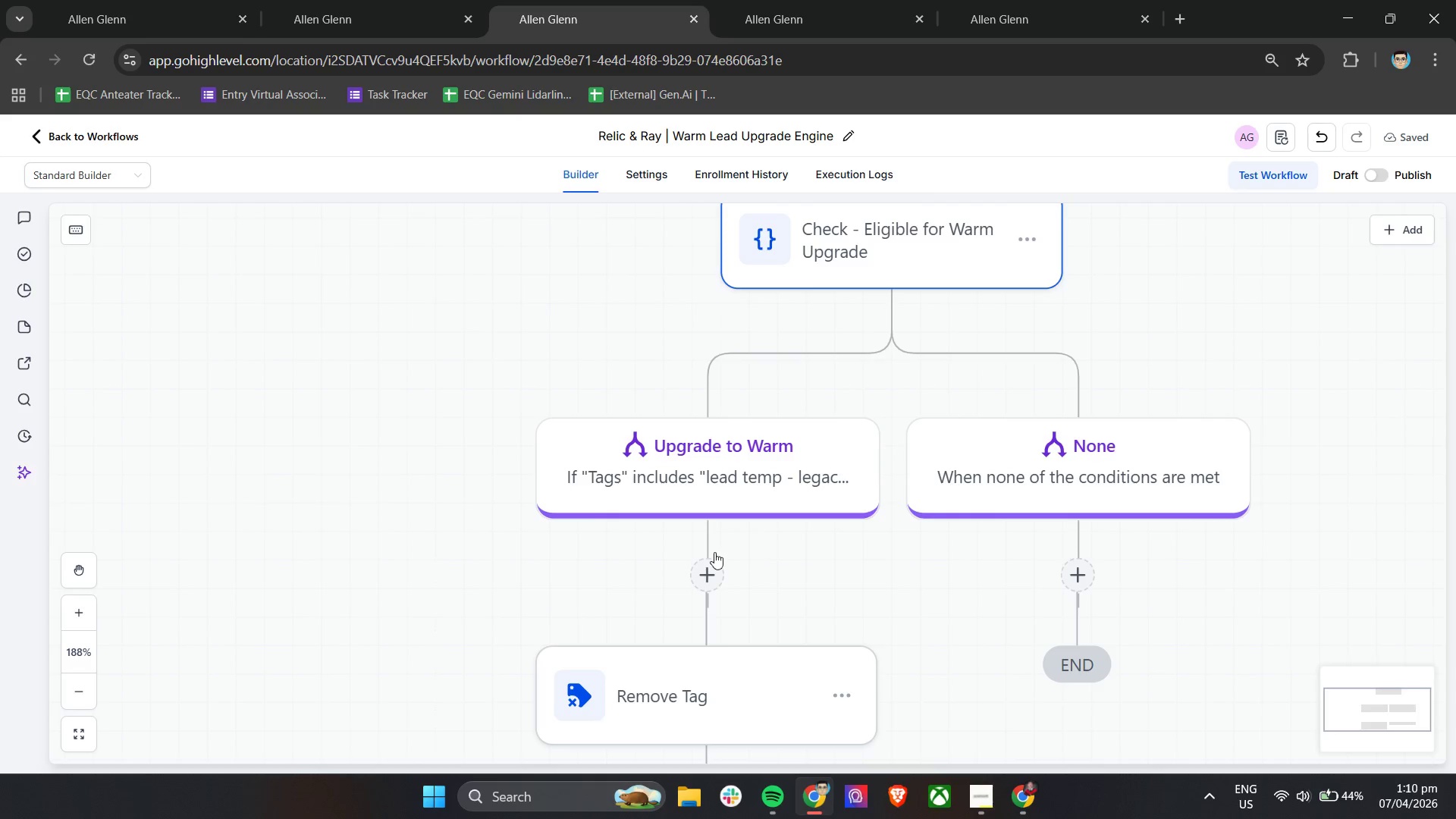 
wait(6.73)
 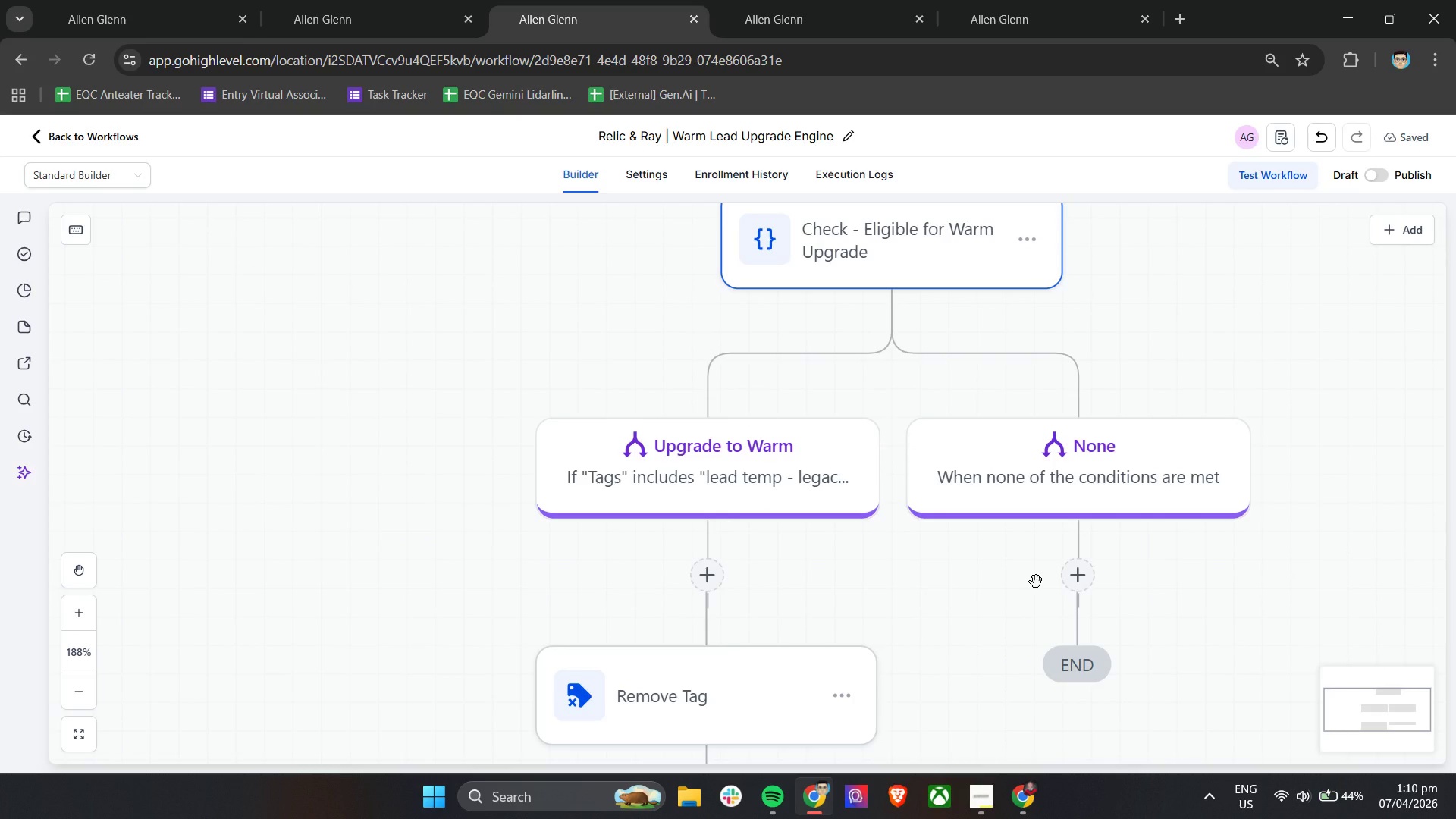 
left_click([1022, 481])
 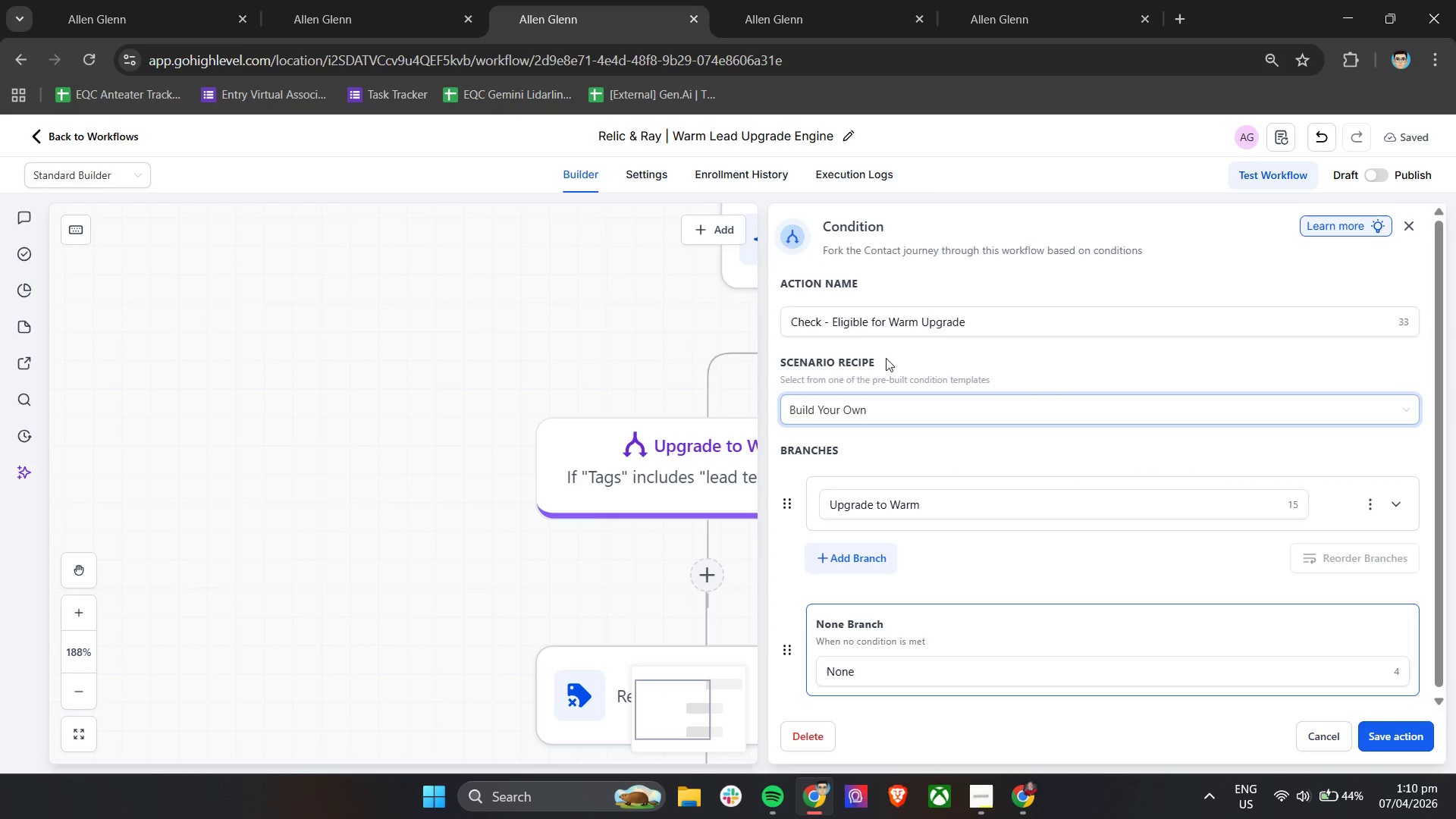 
scroll: coordinate [924, 521], scroll_direction: down, amount: 4.0
 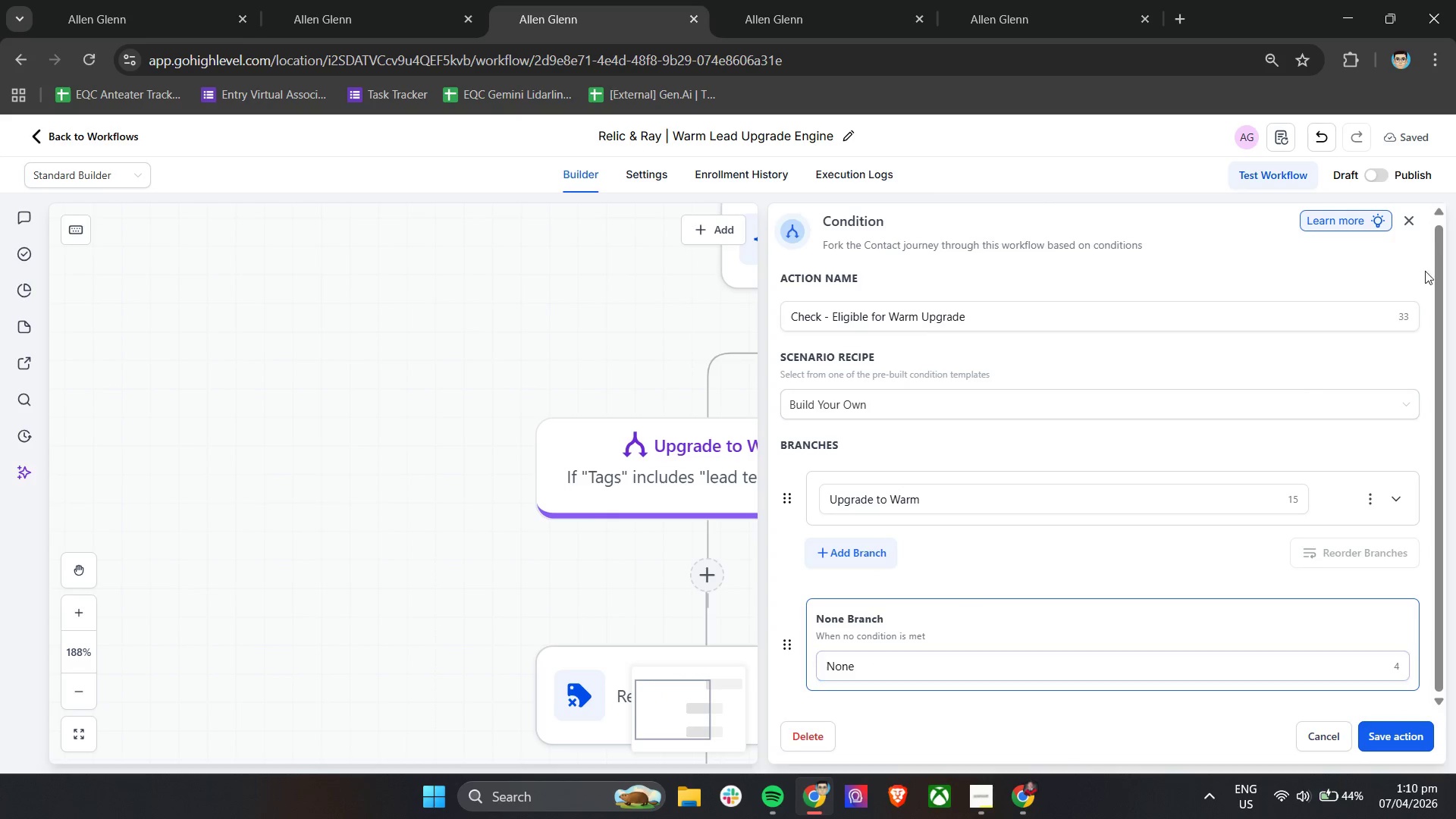 
left_click([1413, 218])
 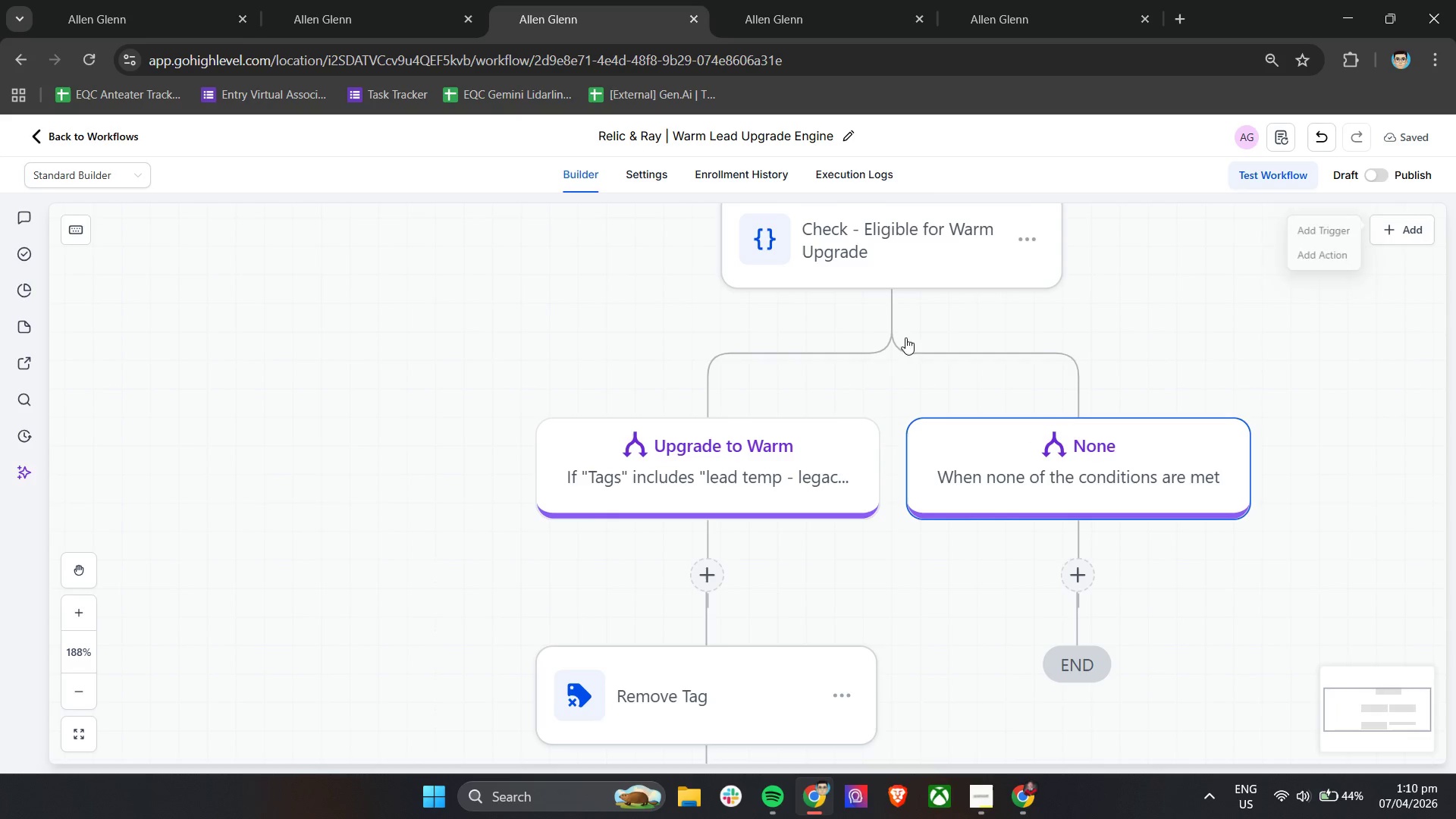 
left_click([905, 228])
 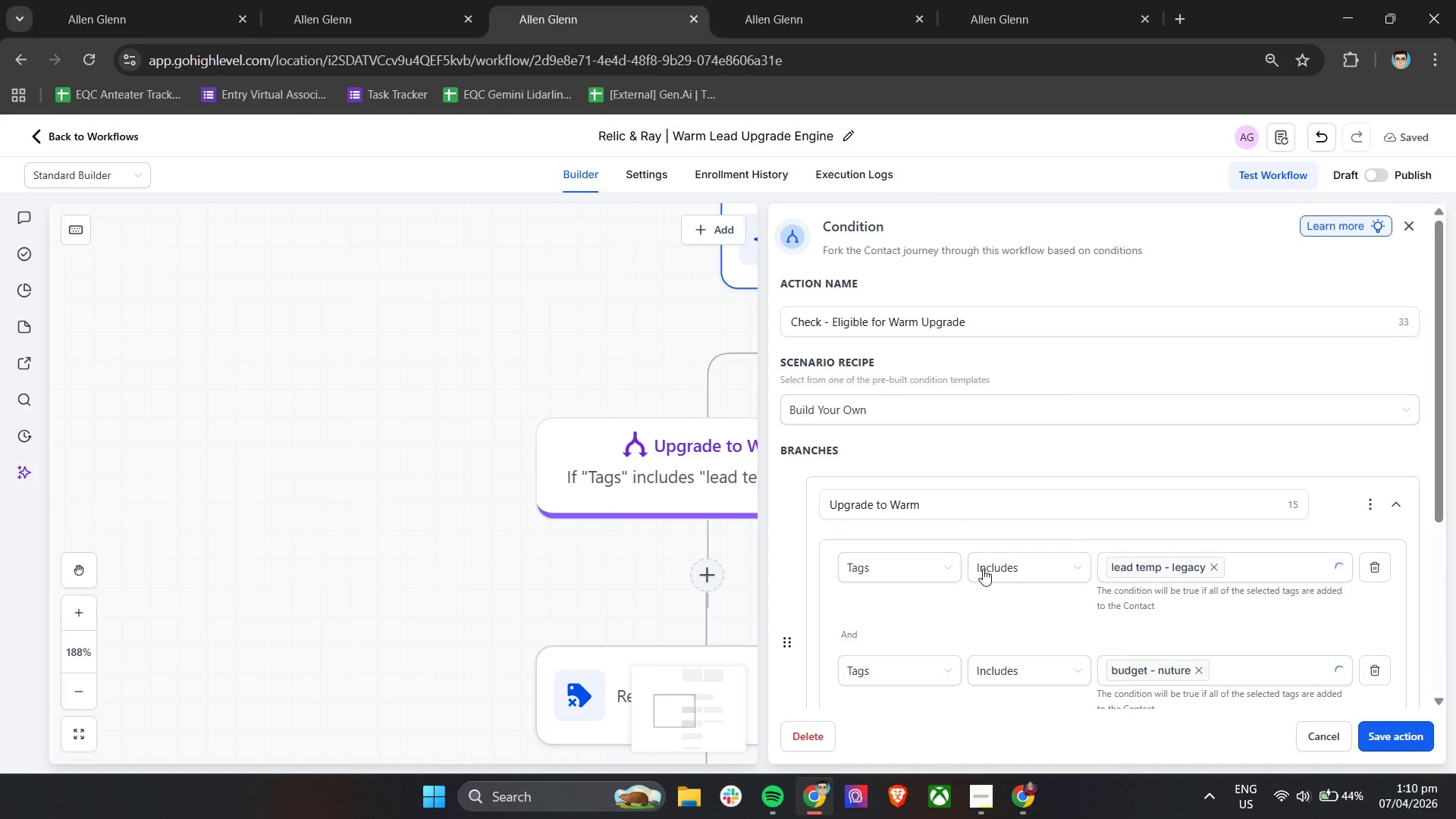 
left_click([907, 670])
 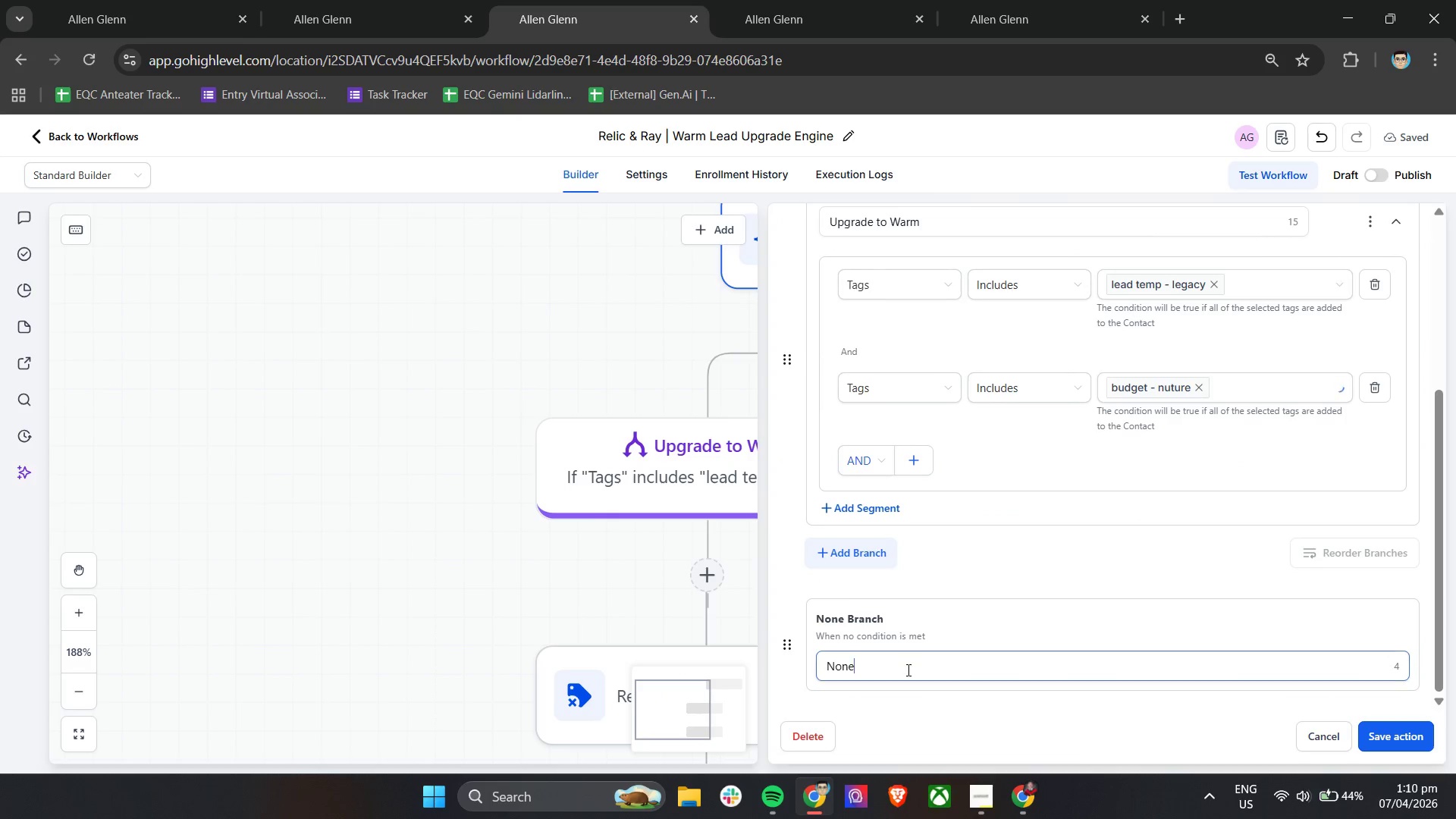 
scroll: coordinate [956, 627], scroll_direction: down, amount: 9.0
 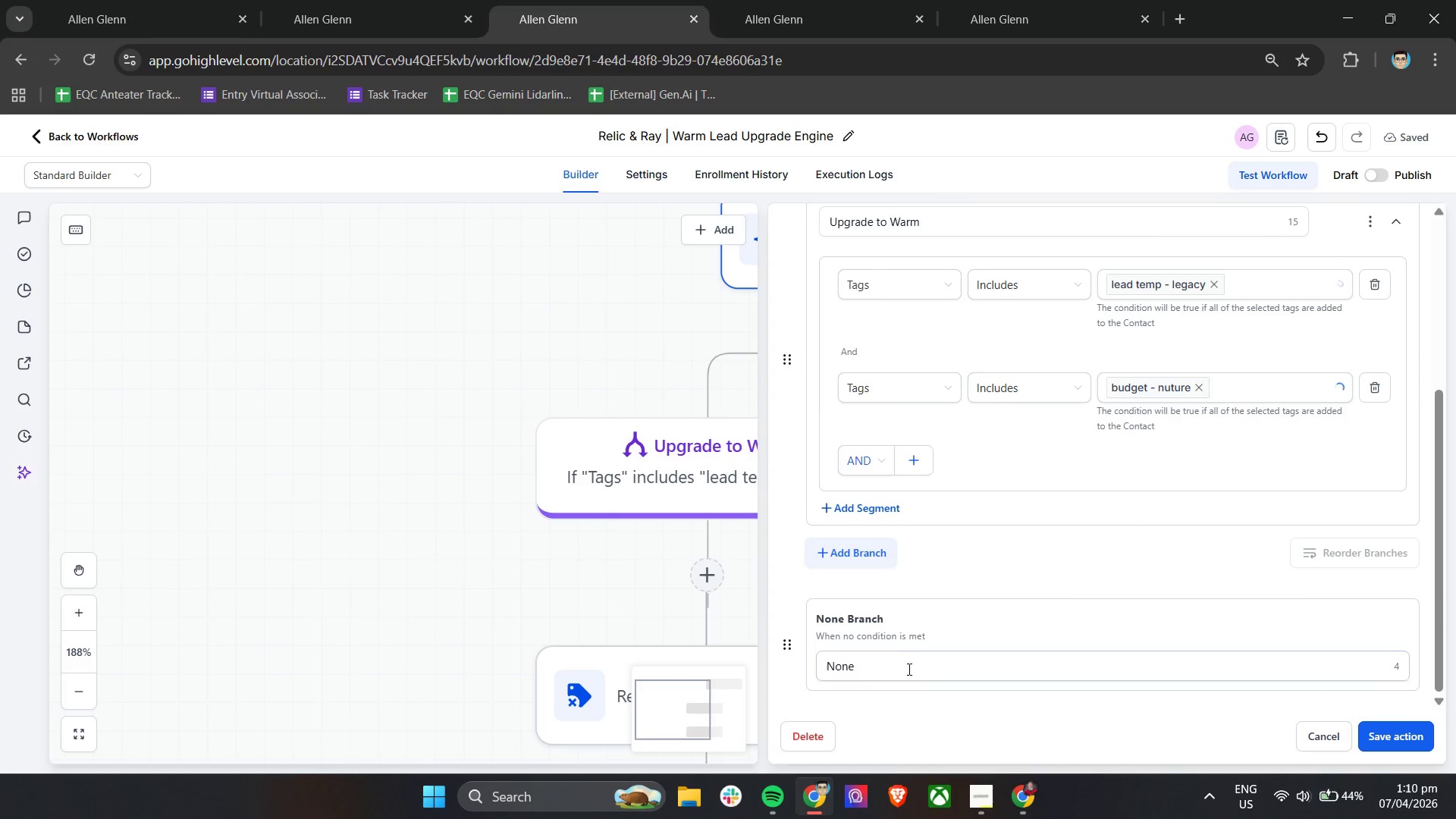 
double_click([907, 670])
 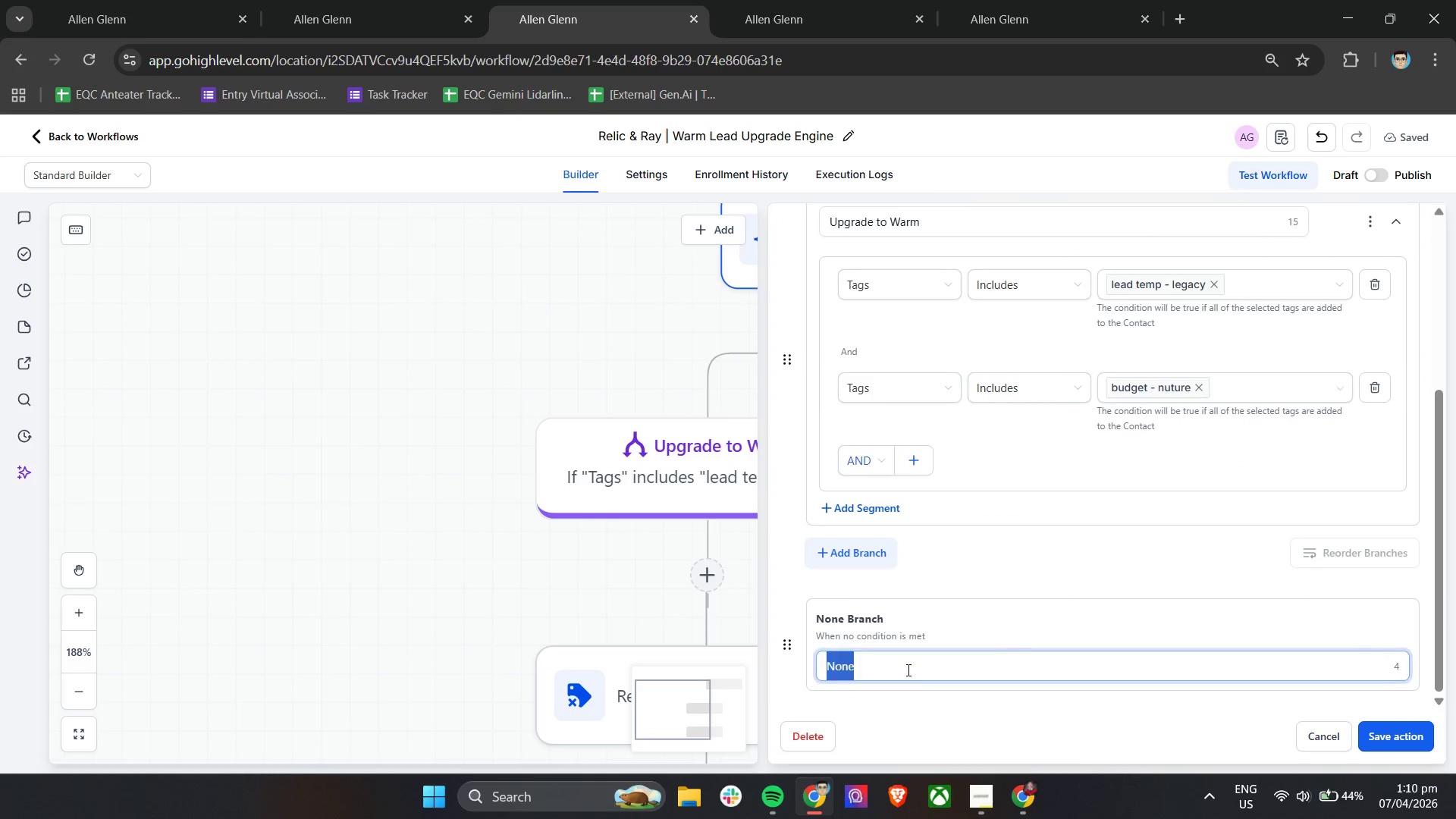 
triple_click([907, 670])
 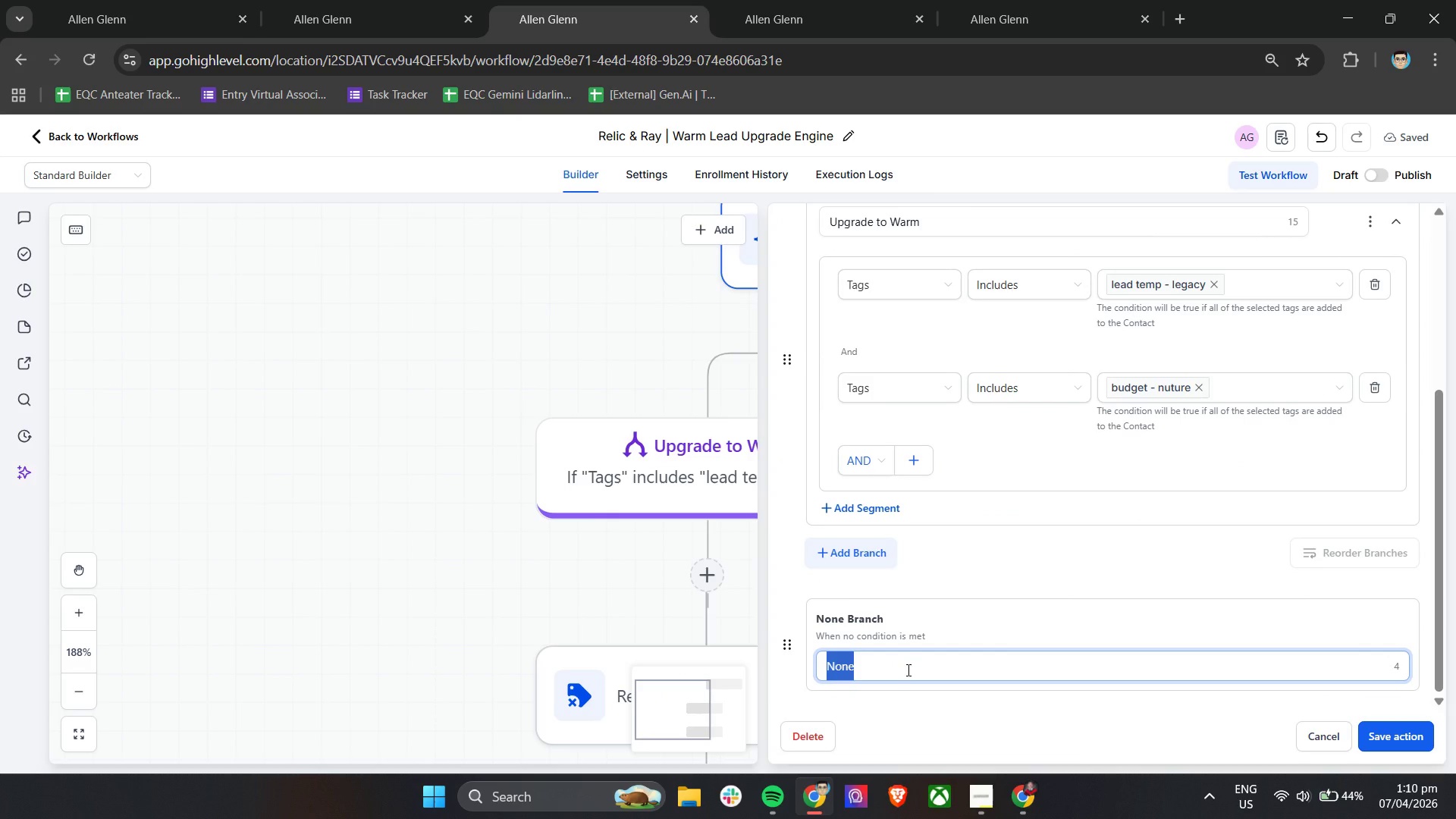 
type(Not Eligible - No Change)
 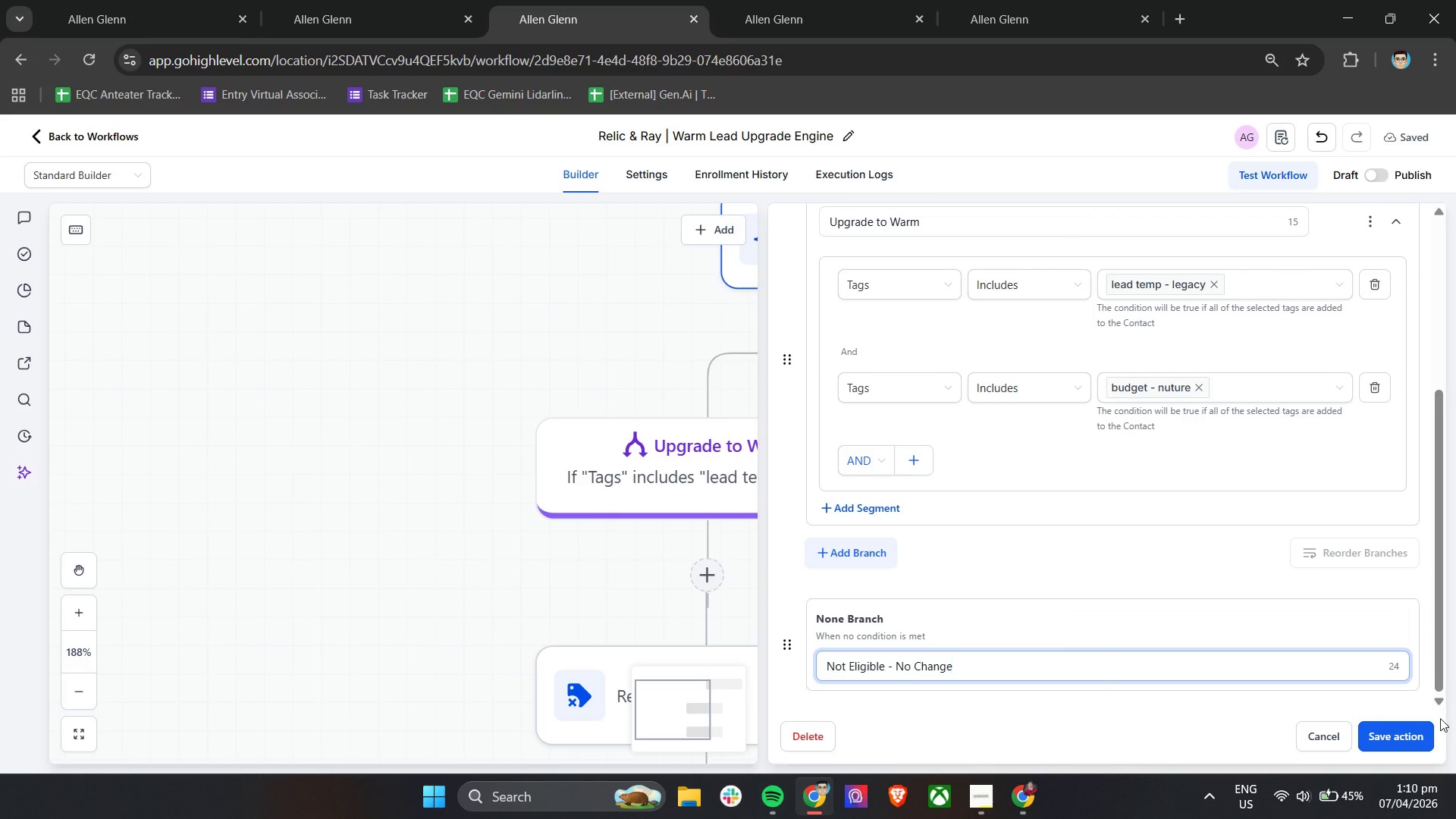 
left_click([1423, 741])
 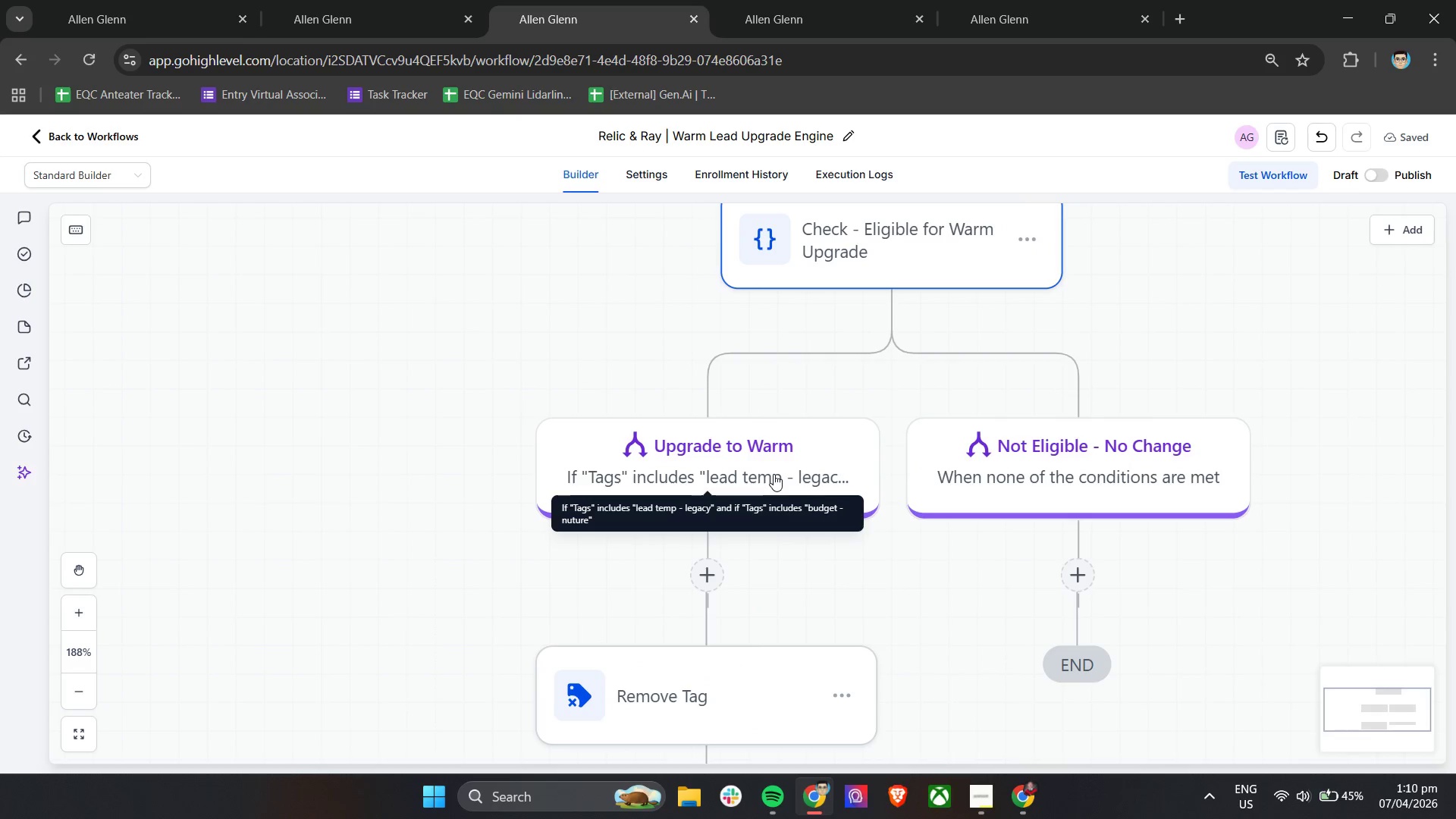 
left_click([774, 474])
 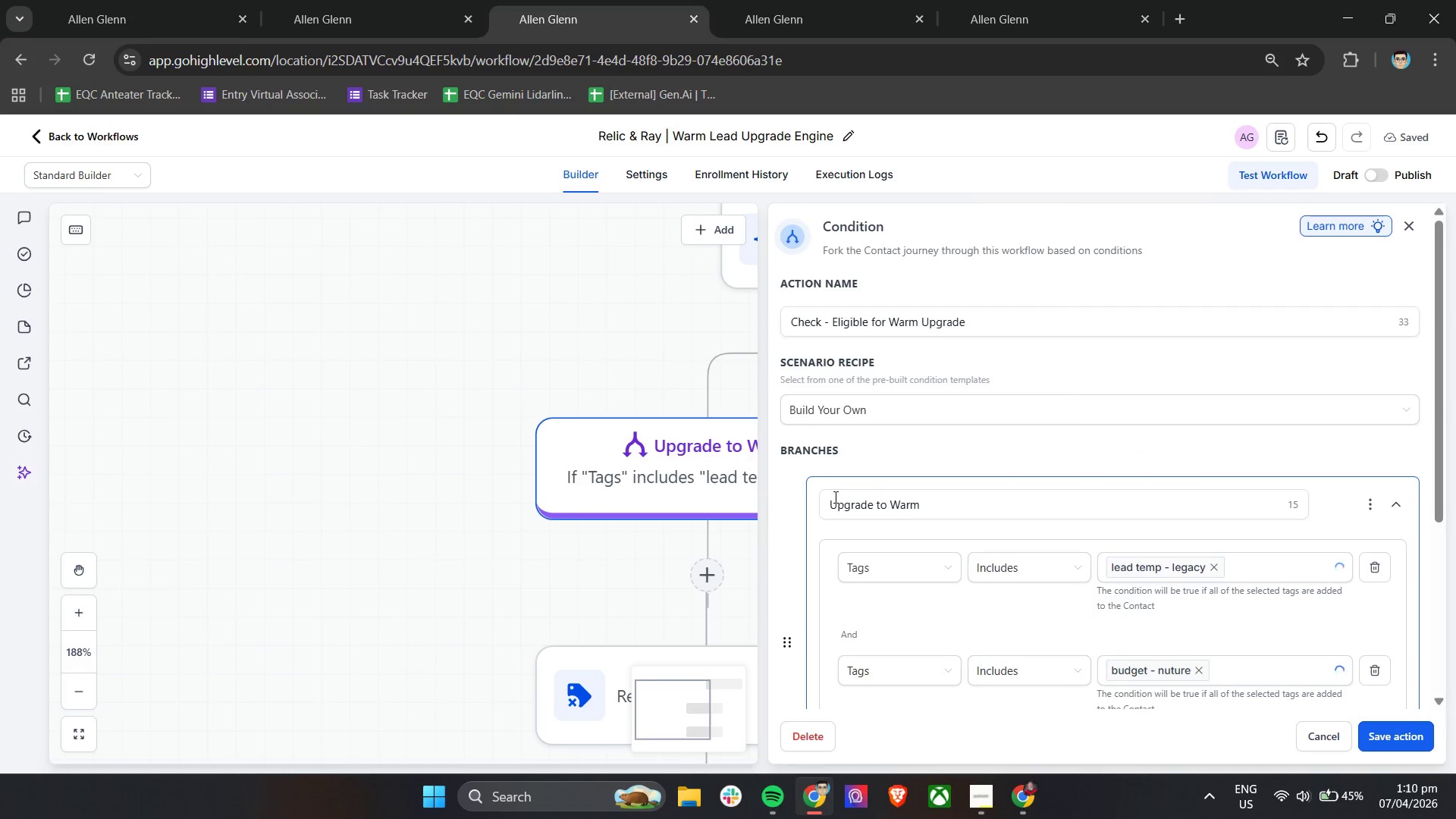 
left_click([968, 511])
 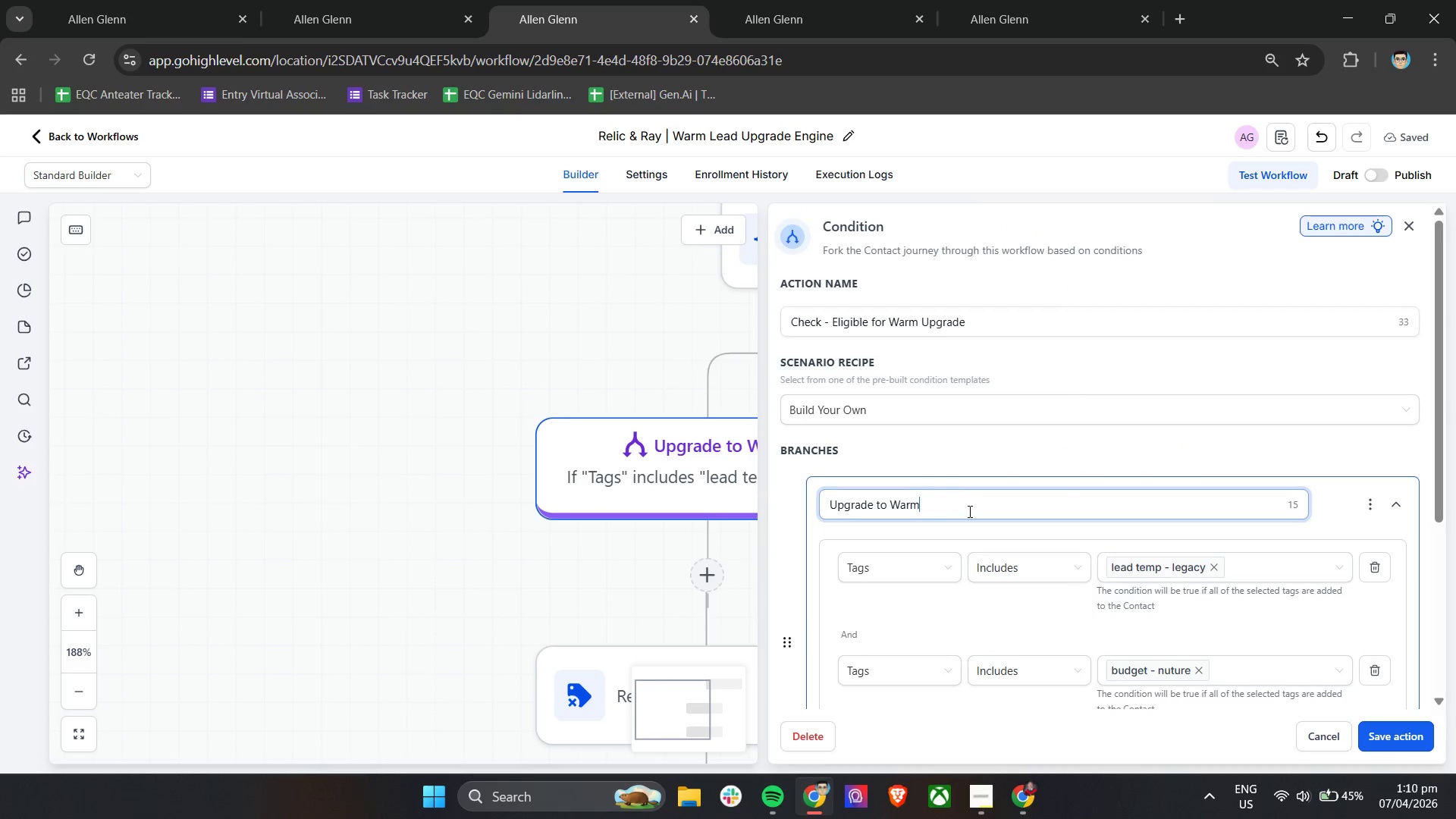 
type( Lead)
 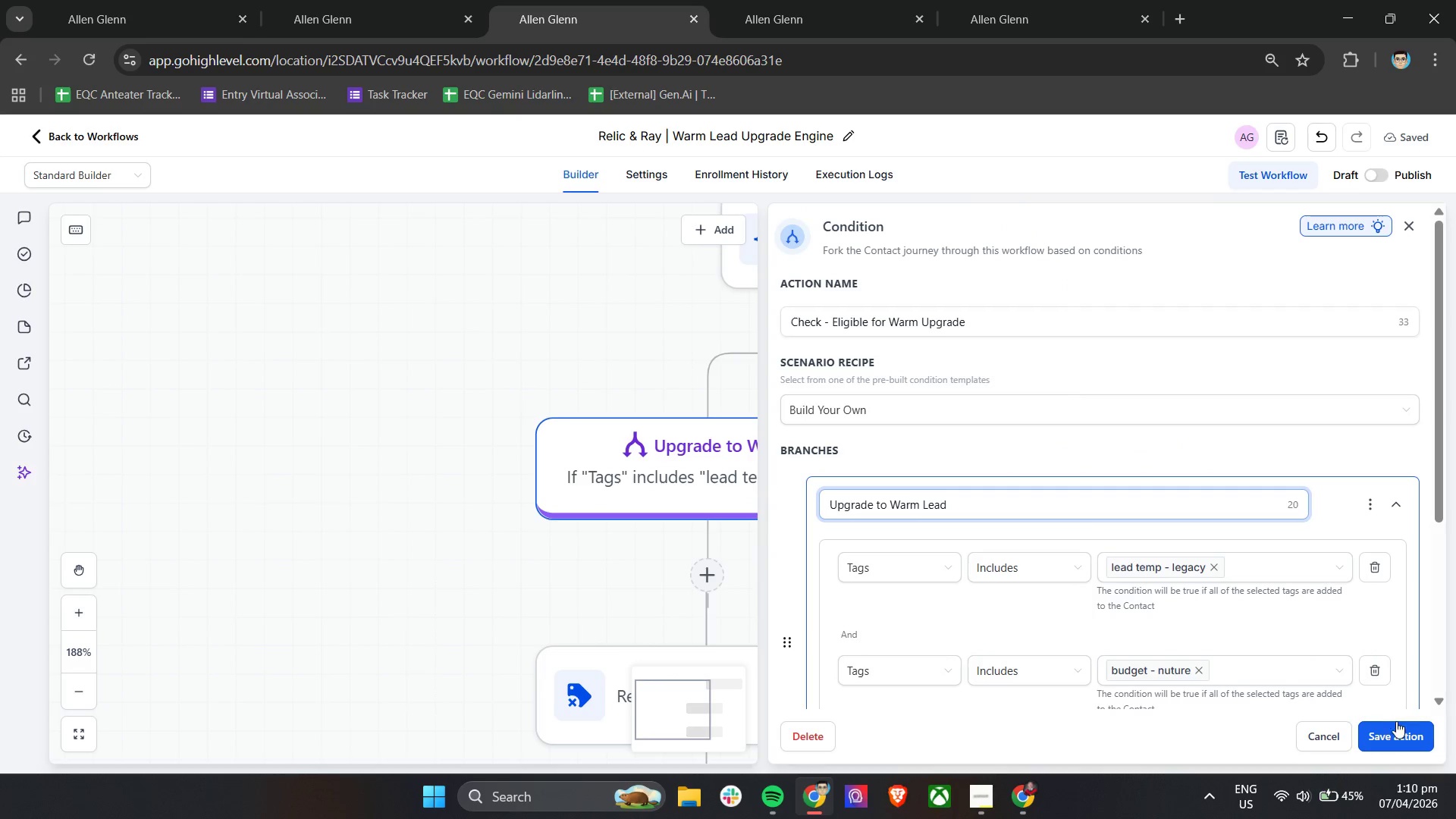 
left_click([1398, 734])
 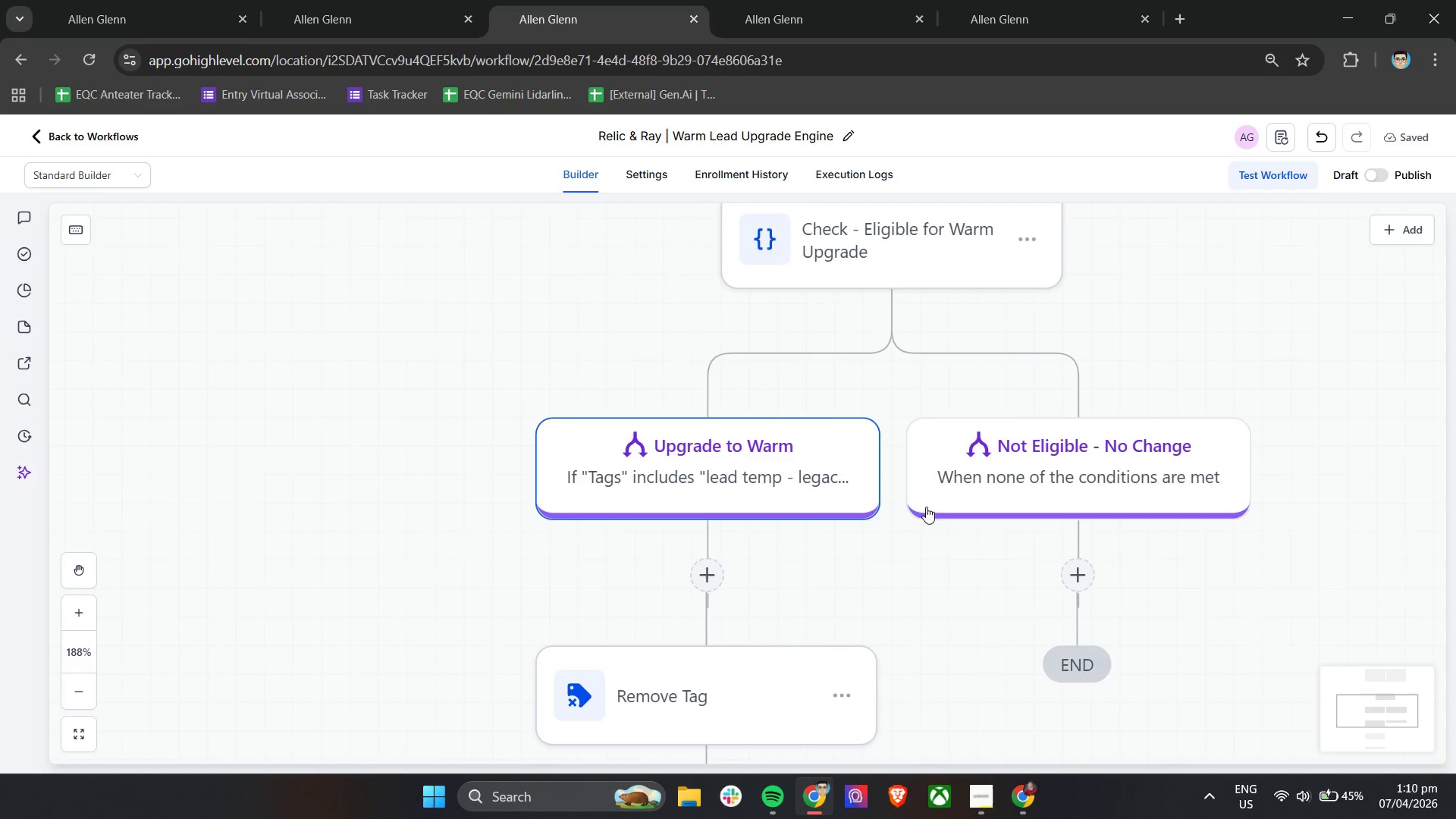 
scroll: coordinate [293, 507], scroll_direction: down, amount: 6.0
 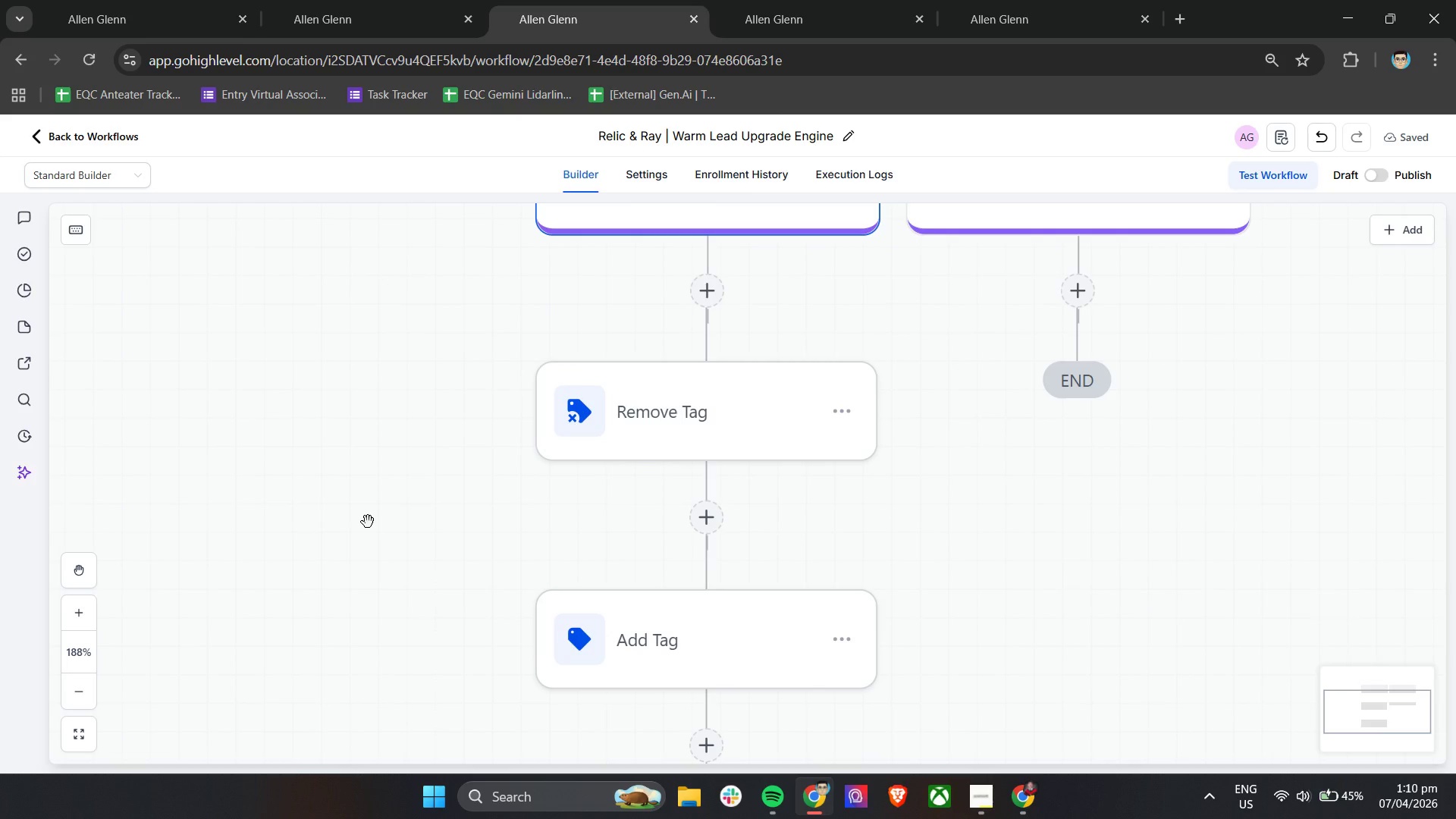 
hold_key(key=ControlLeft, duration=1.52)
scroll: coordinate [368, 522], scroll_direction: down, amount: 3.0
 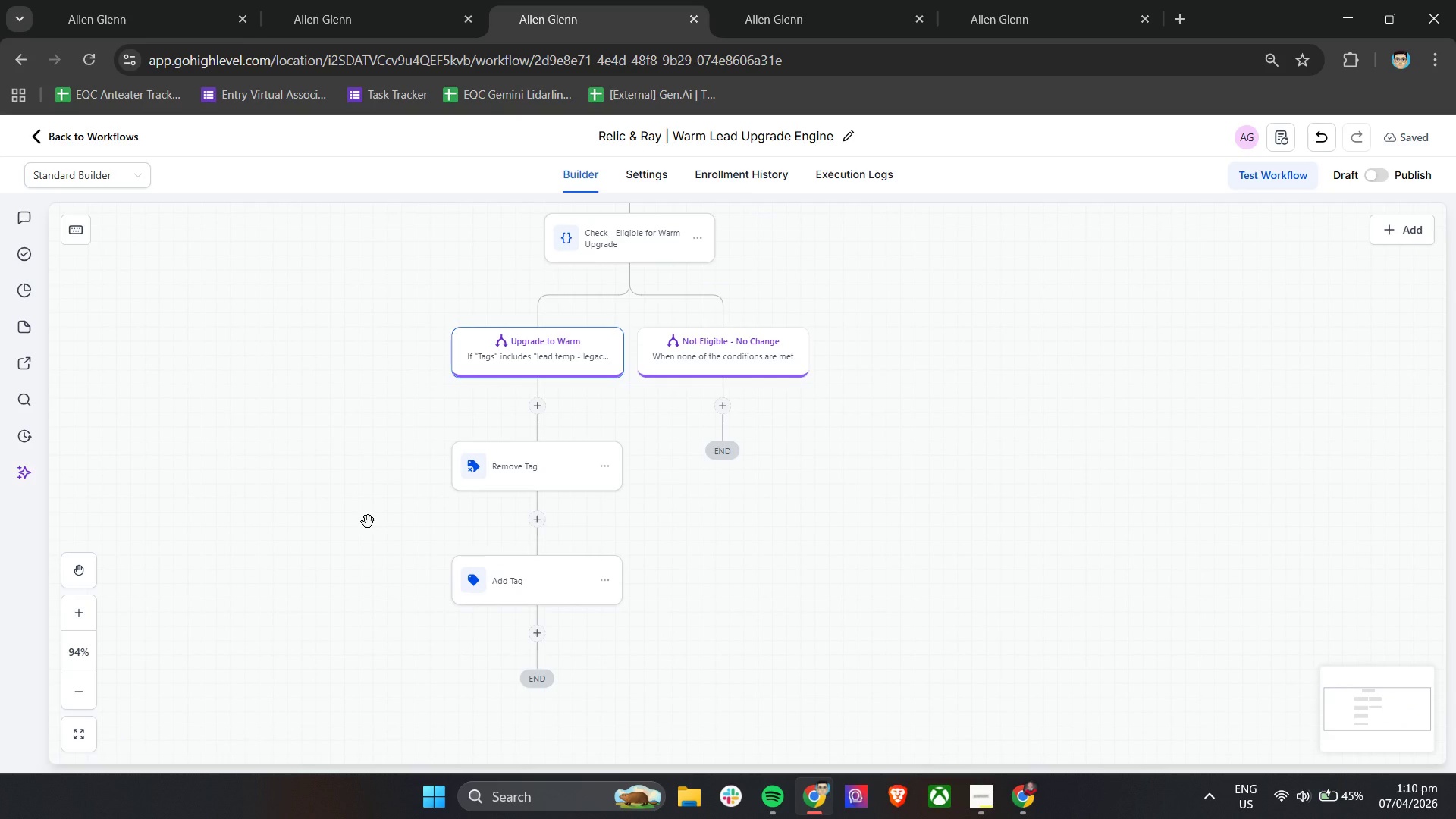 
key(Control+ControlLeft)
 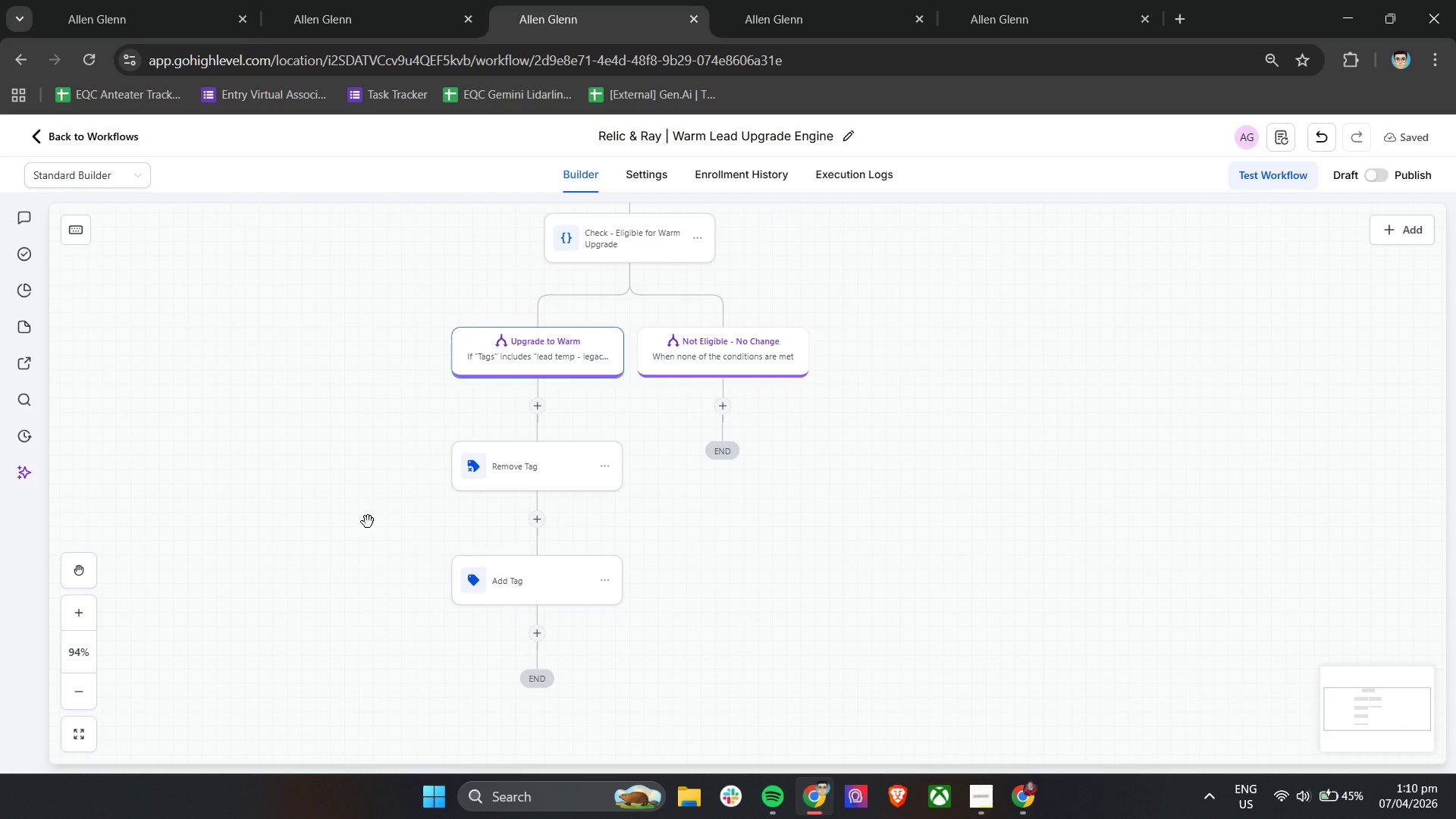 
key(Control+ControlLeft)
 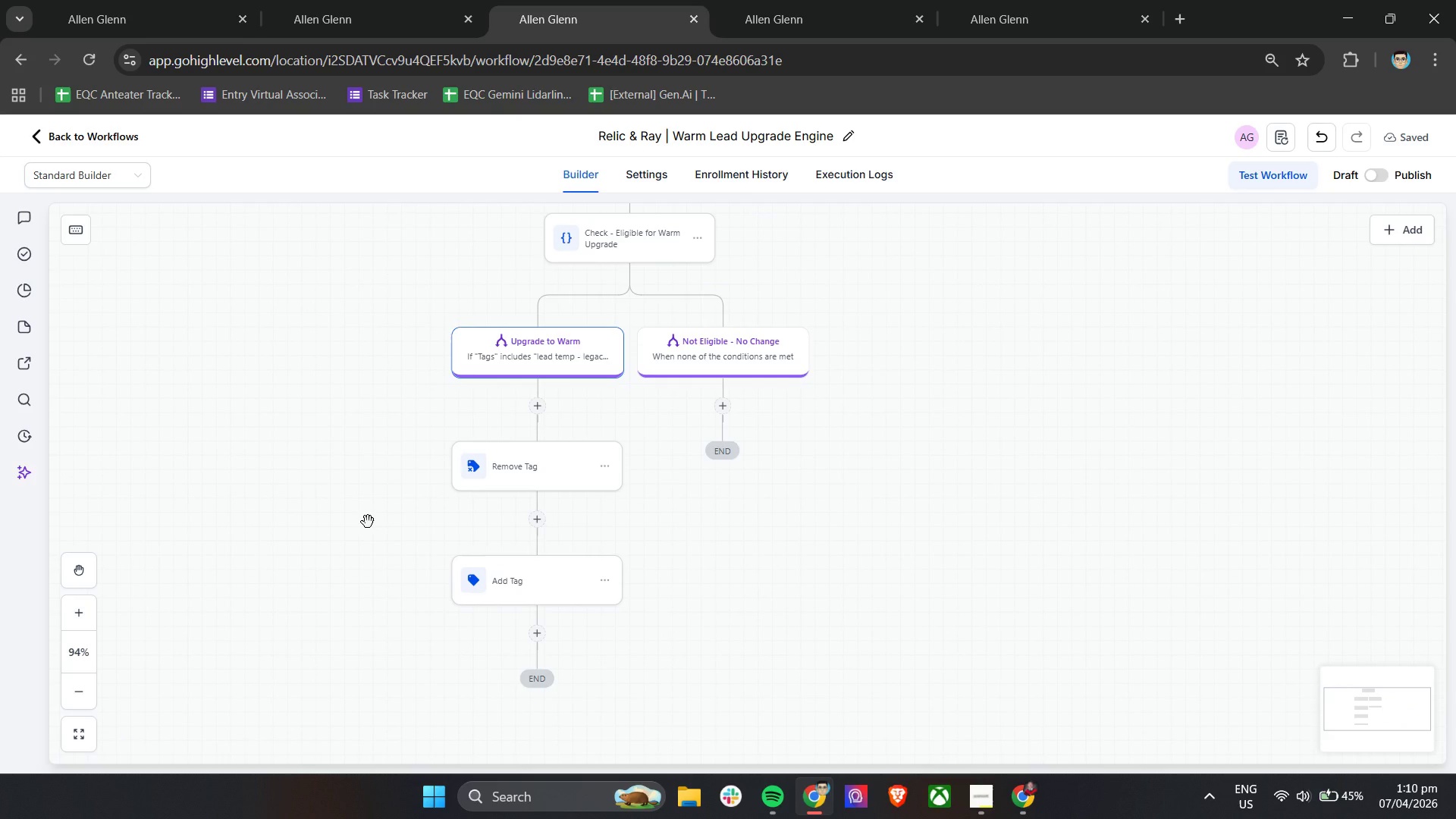 
key(Control+ControlLeft)
 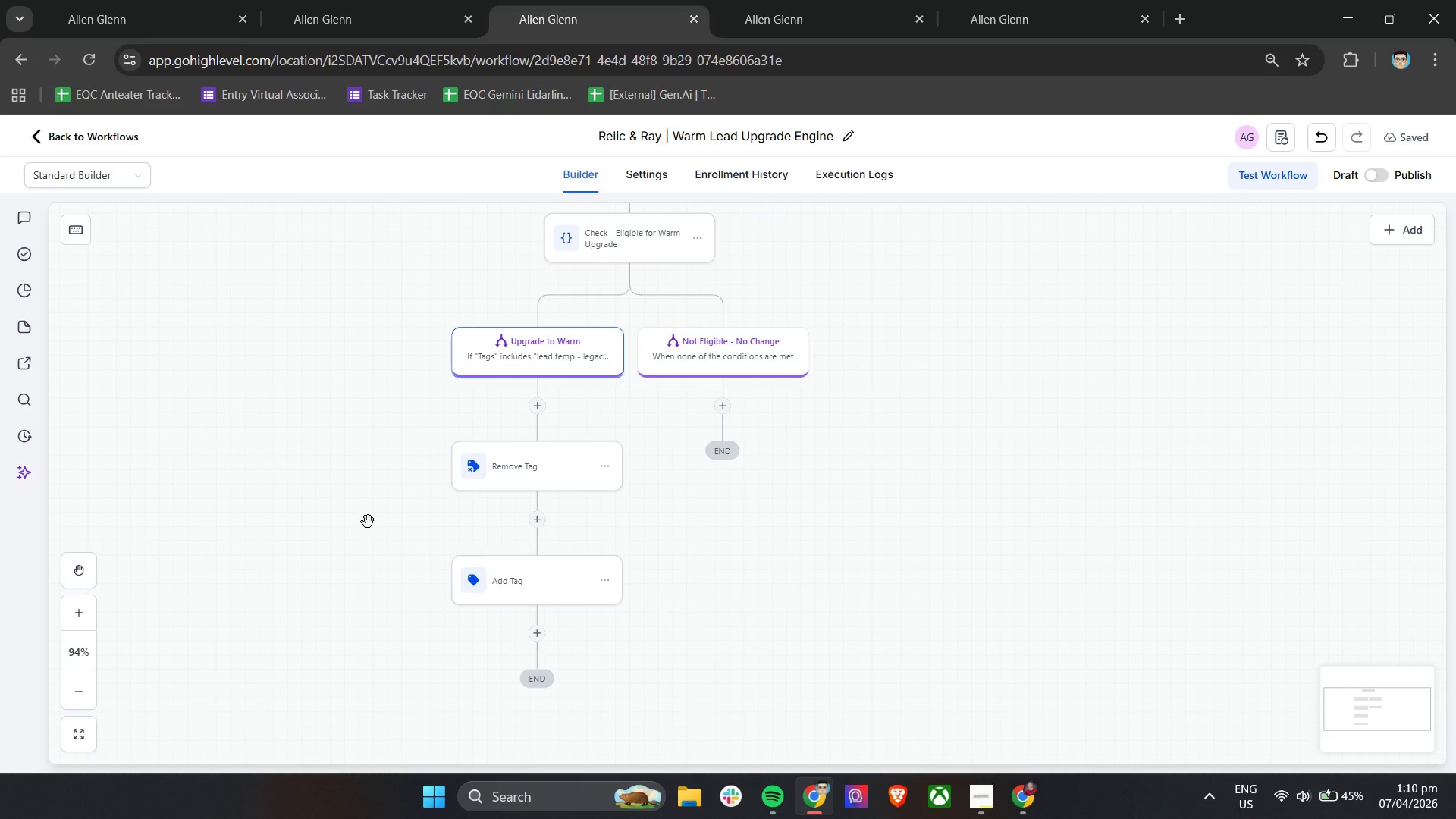 
key(Control+ControlLeft)
 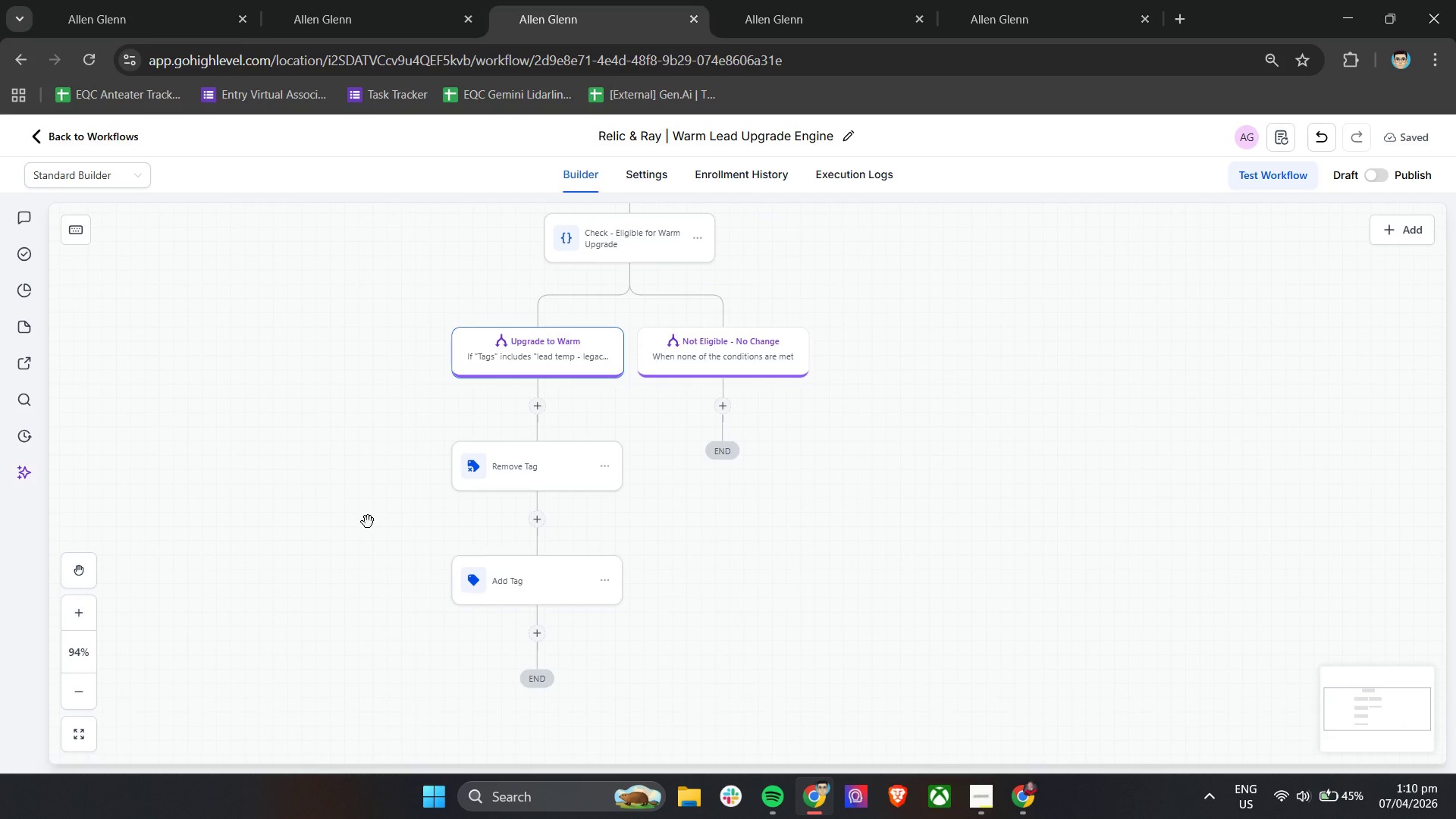 
key(Control+ControlLeft)
 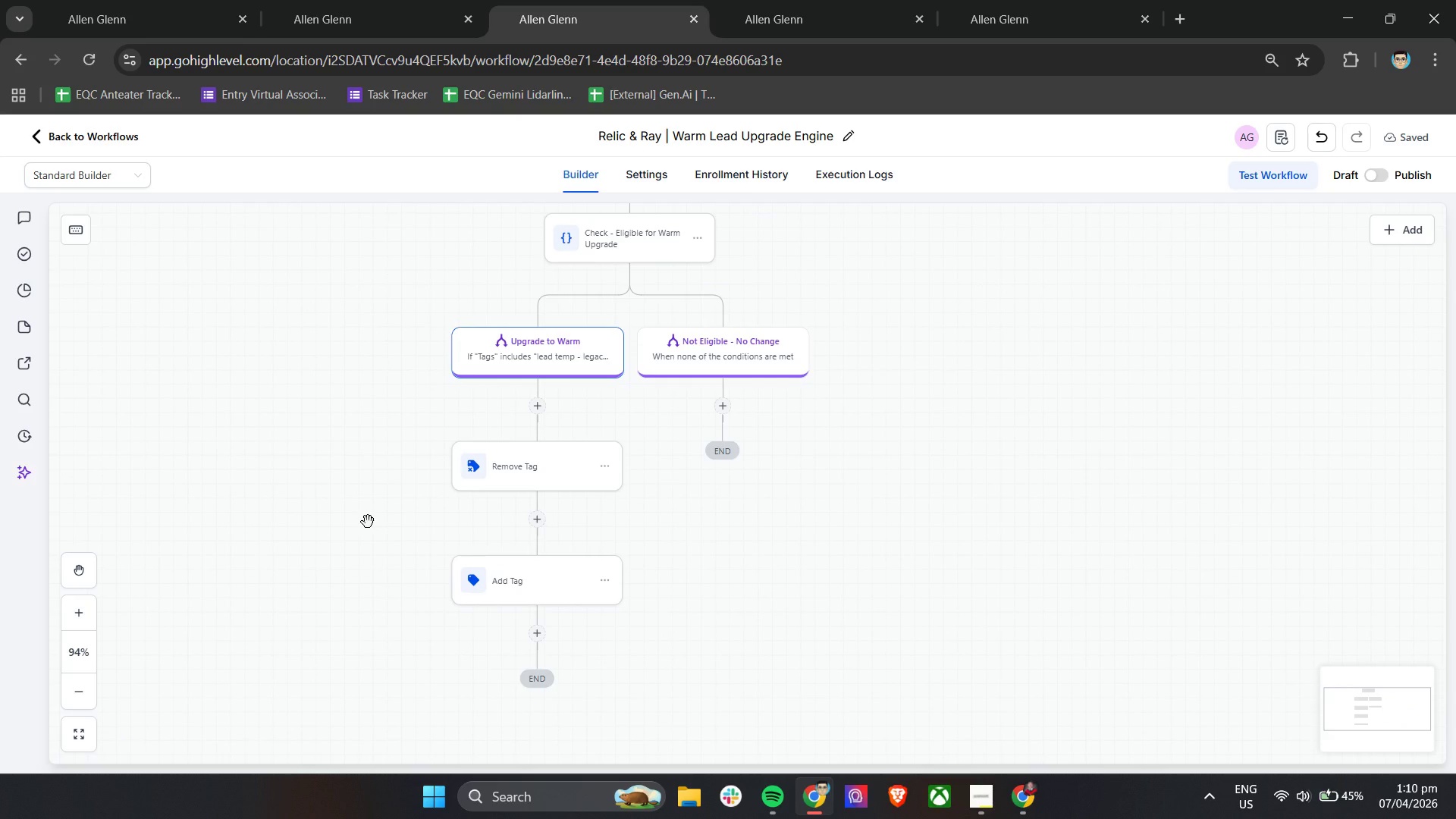 
key(Control+ControlLeft)
 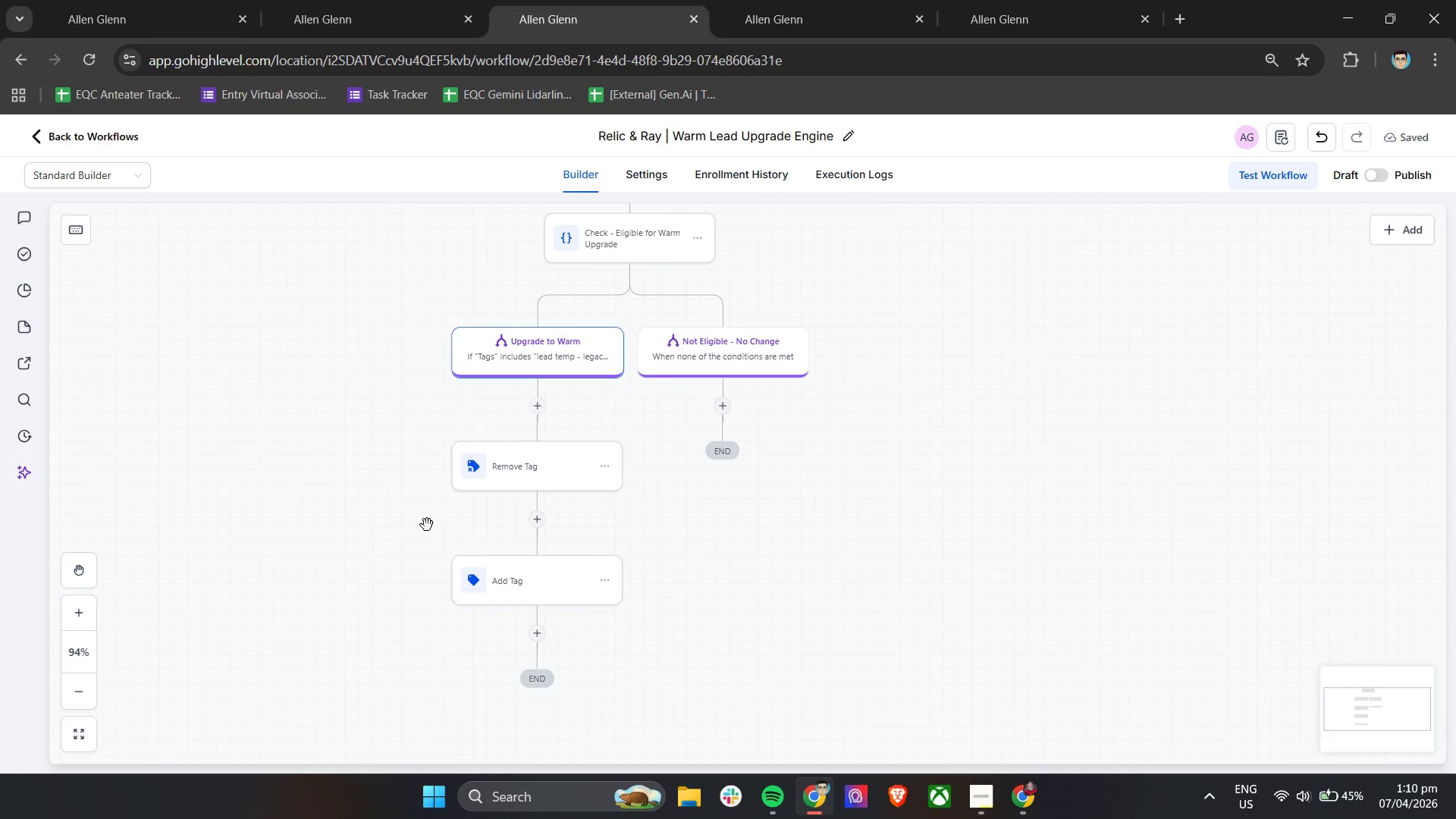 
left_click([530, 481])
 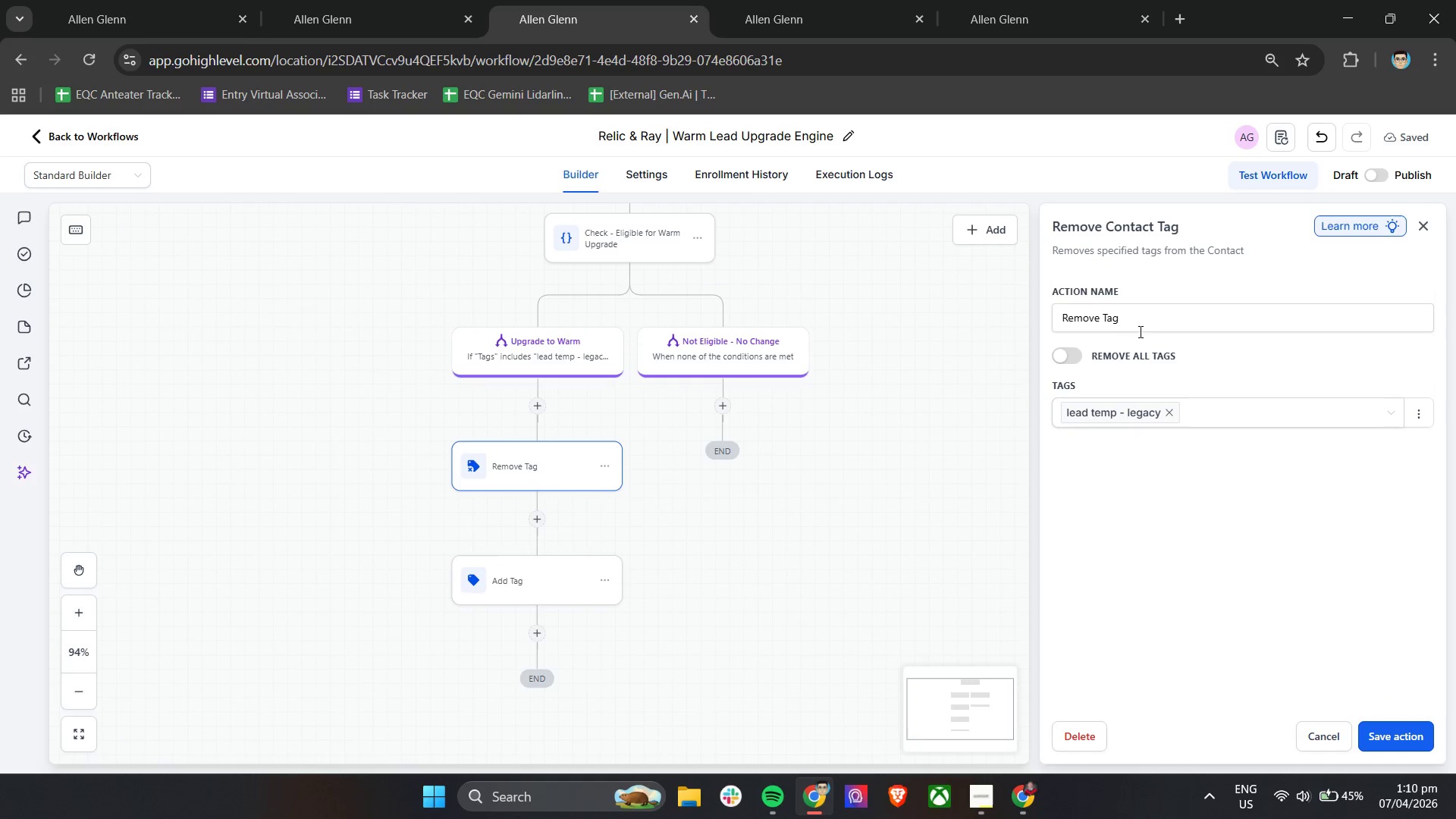 
double_click([1156, 323])
 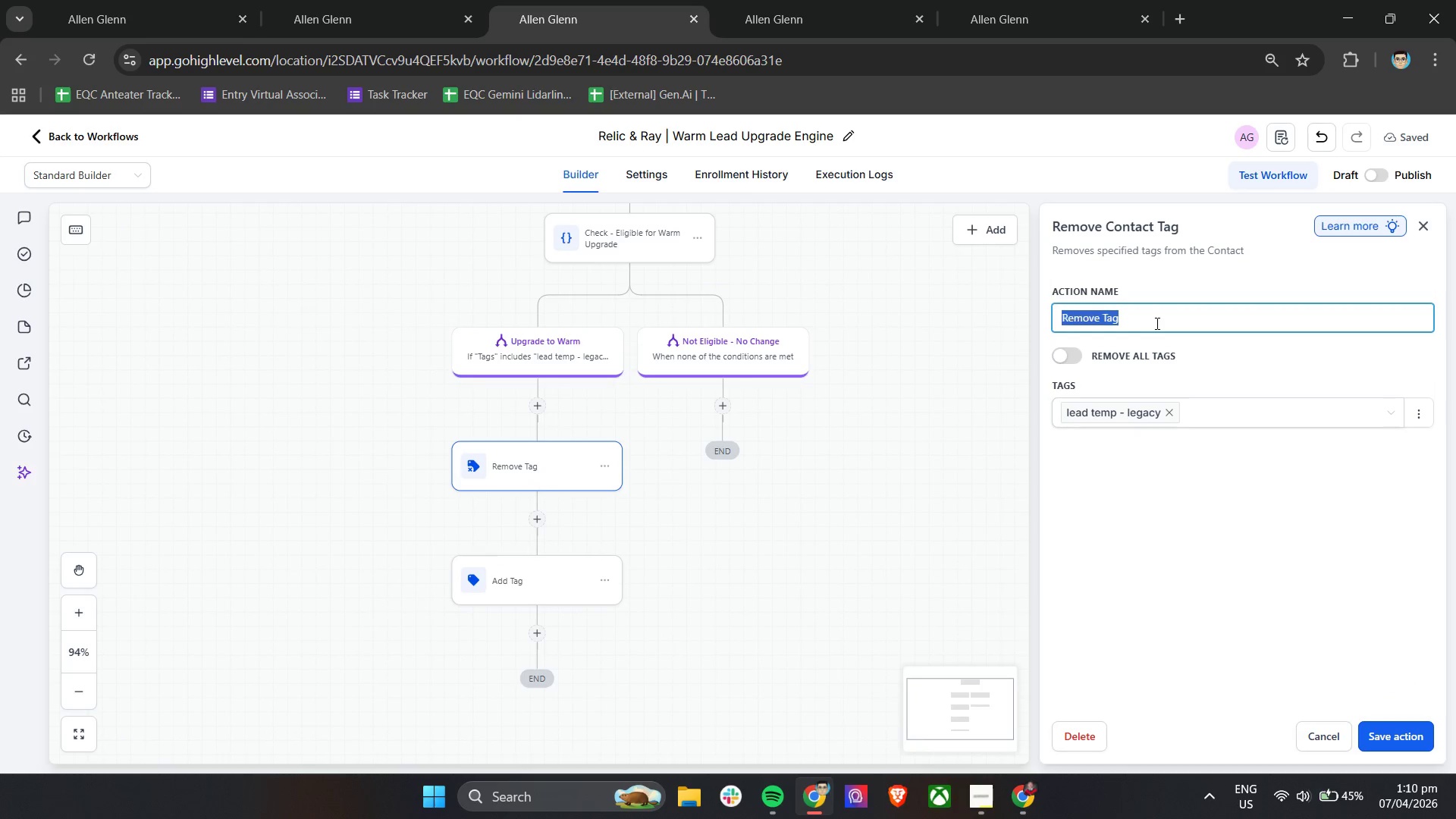 
triple_click([1156, 323])
 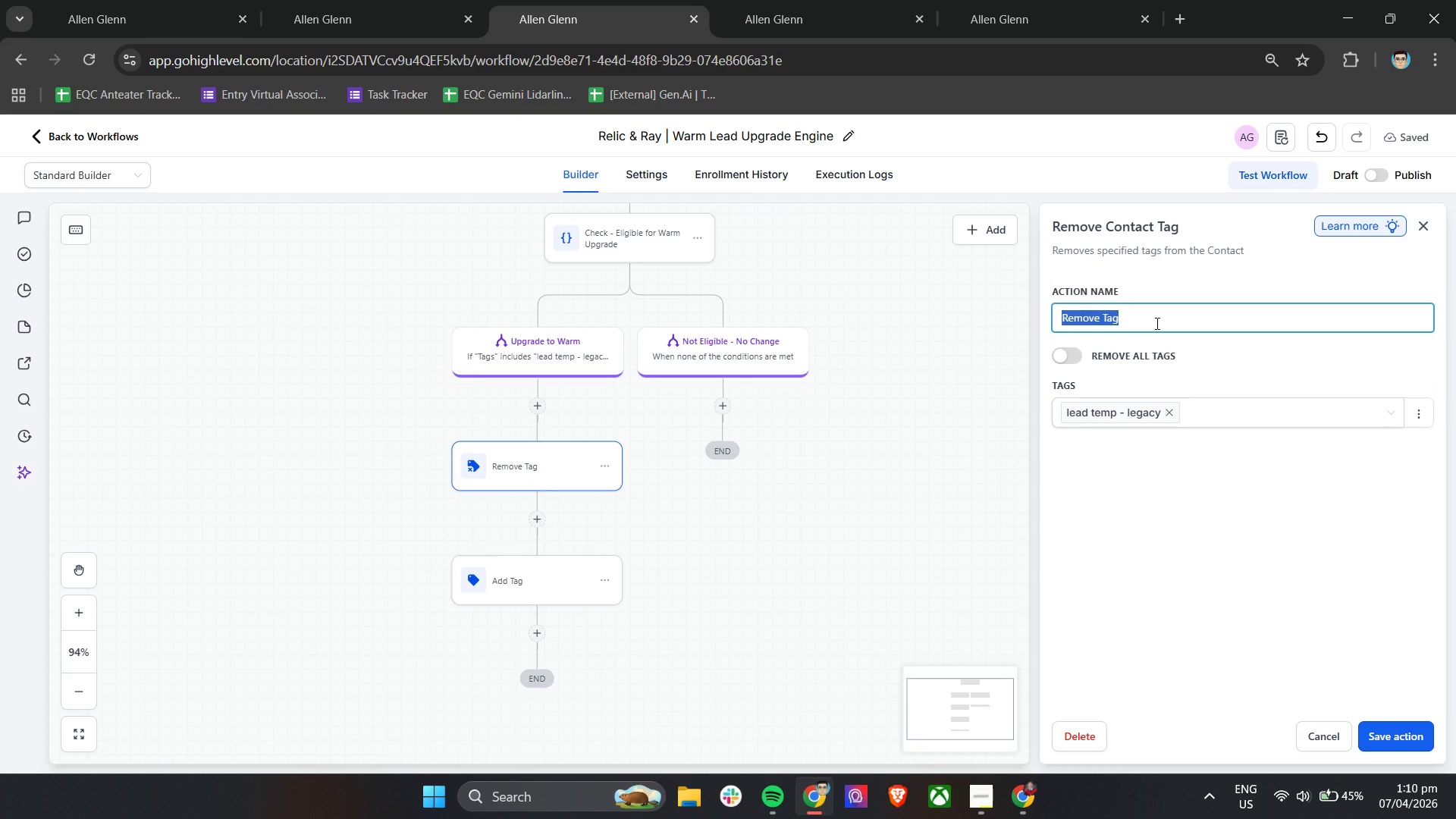 
type(Reset - )
key(Backspace)
key(Backspace)
type(Lead Temperature - Remove LE)
key(Backspace)
type(egacy)
 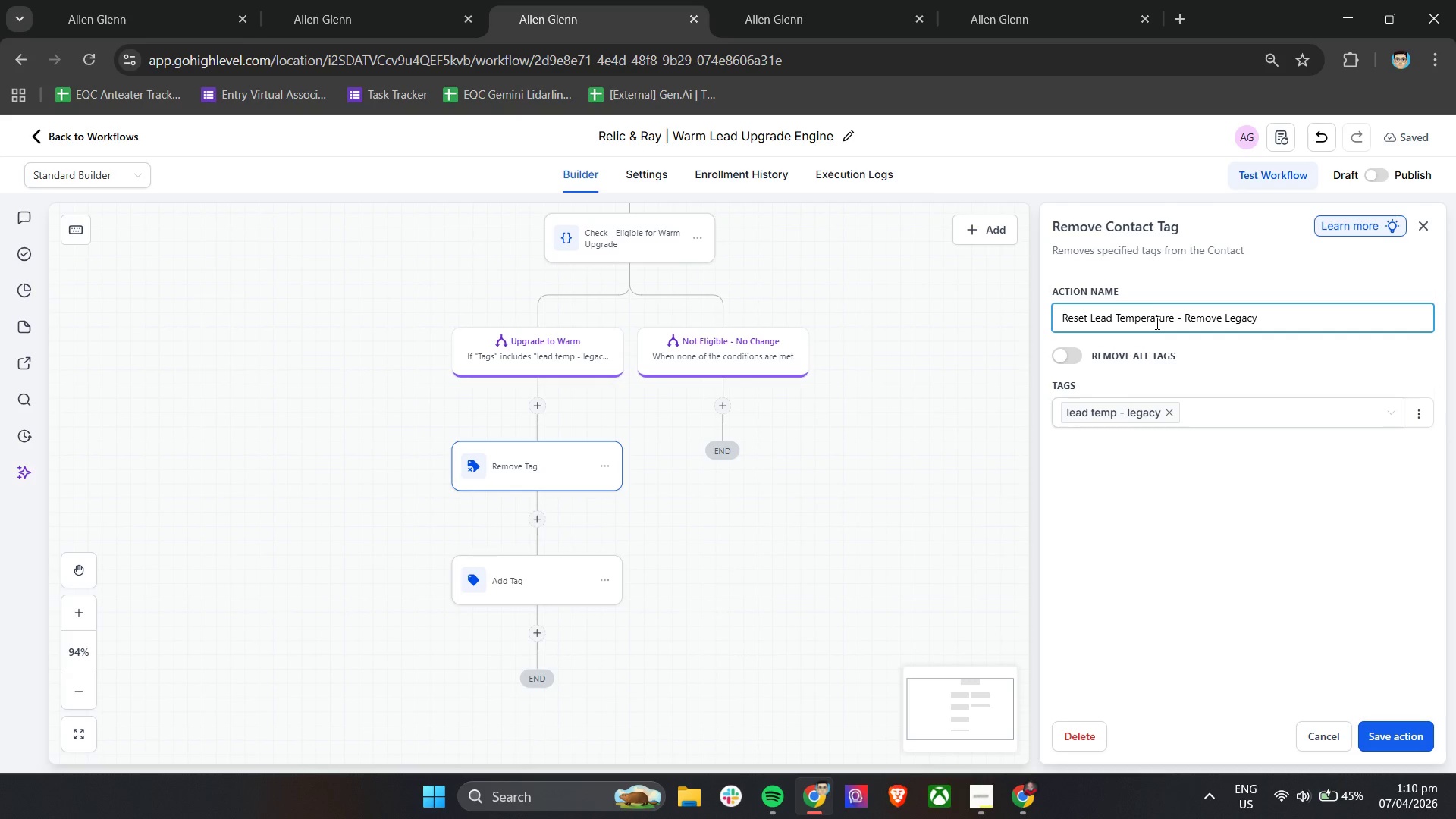 
left_click([1377, 745])
 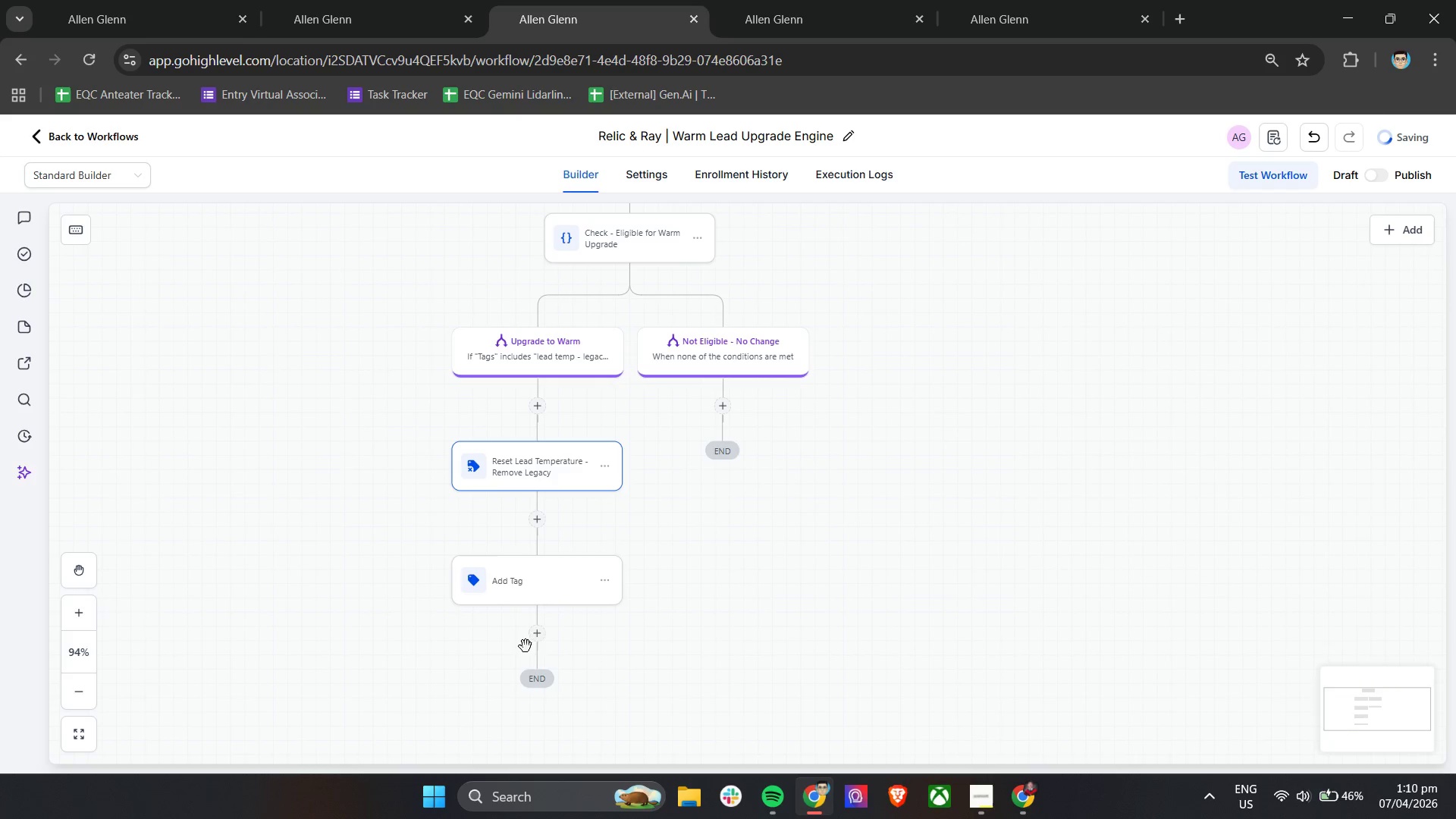 
left_click([548, 595])
 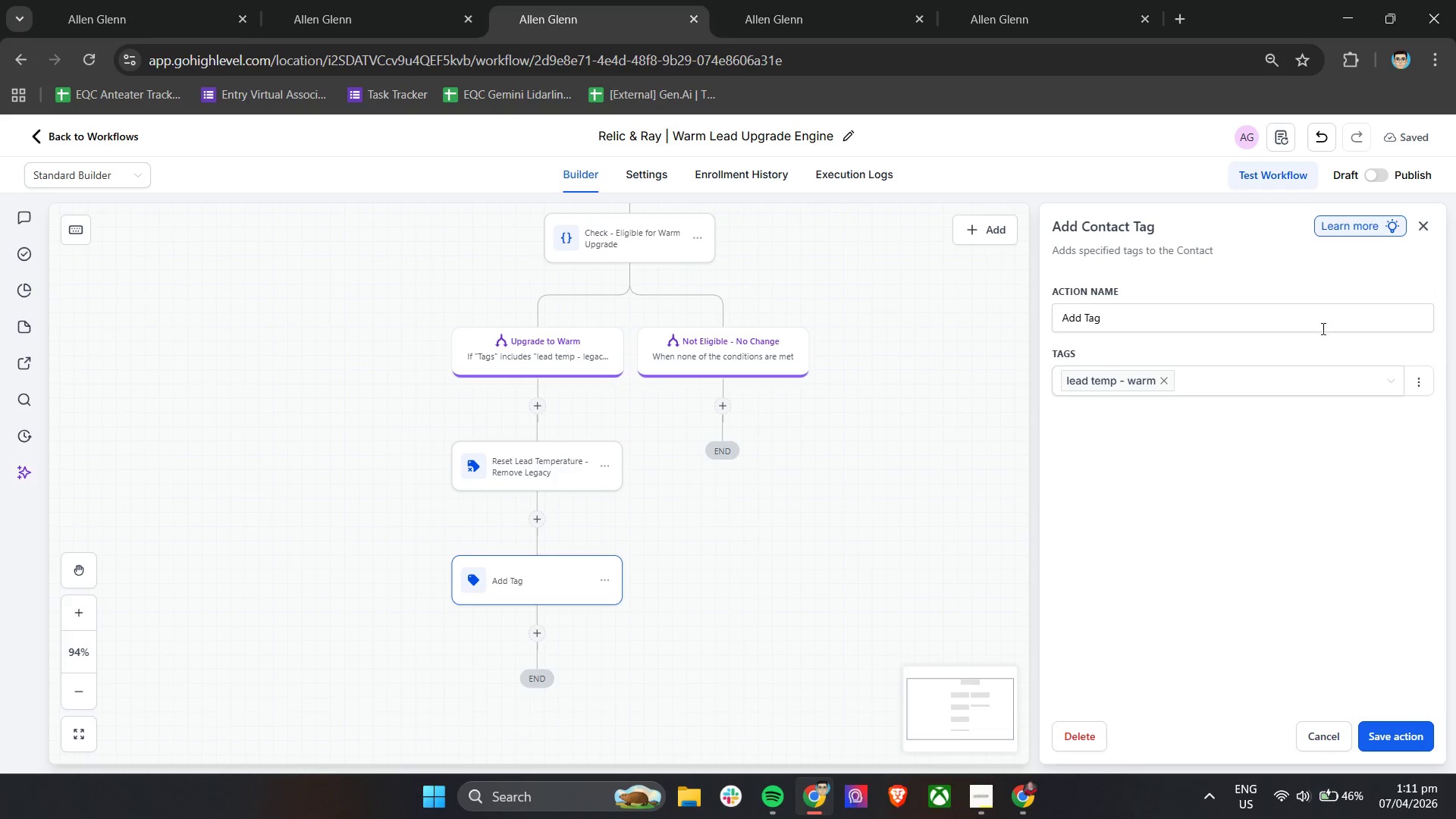 
double_click([1192, 307])
 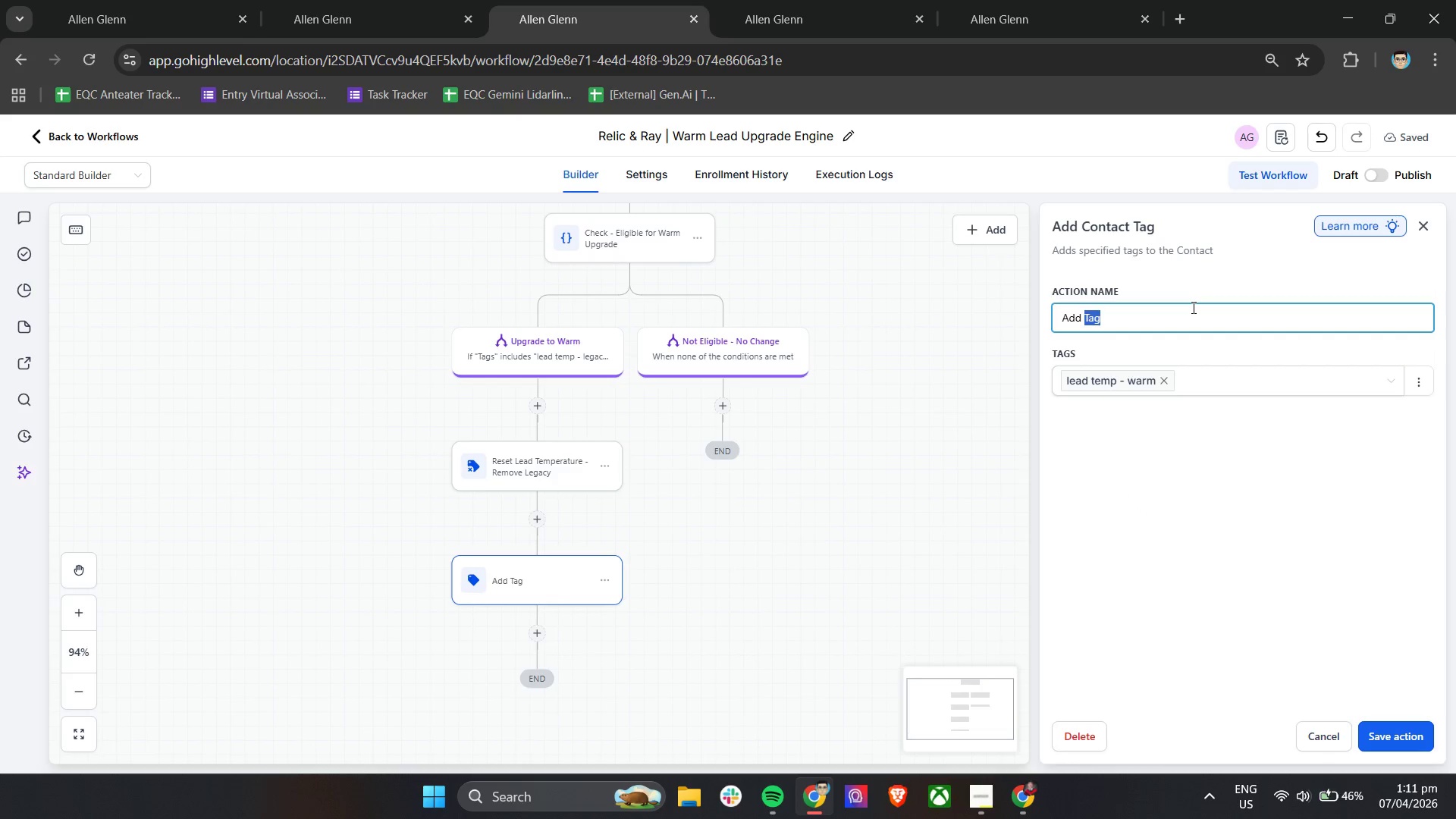 
triple_click([1192, 307])
 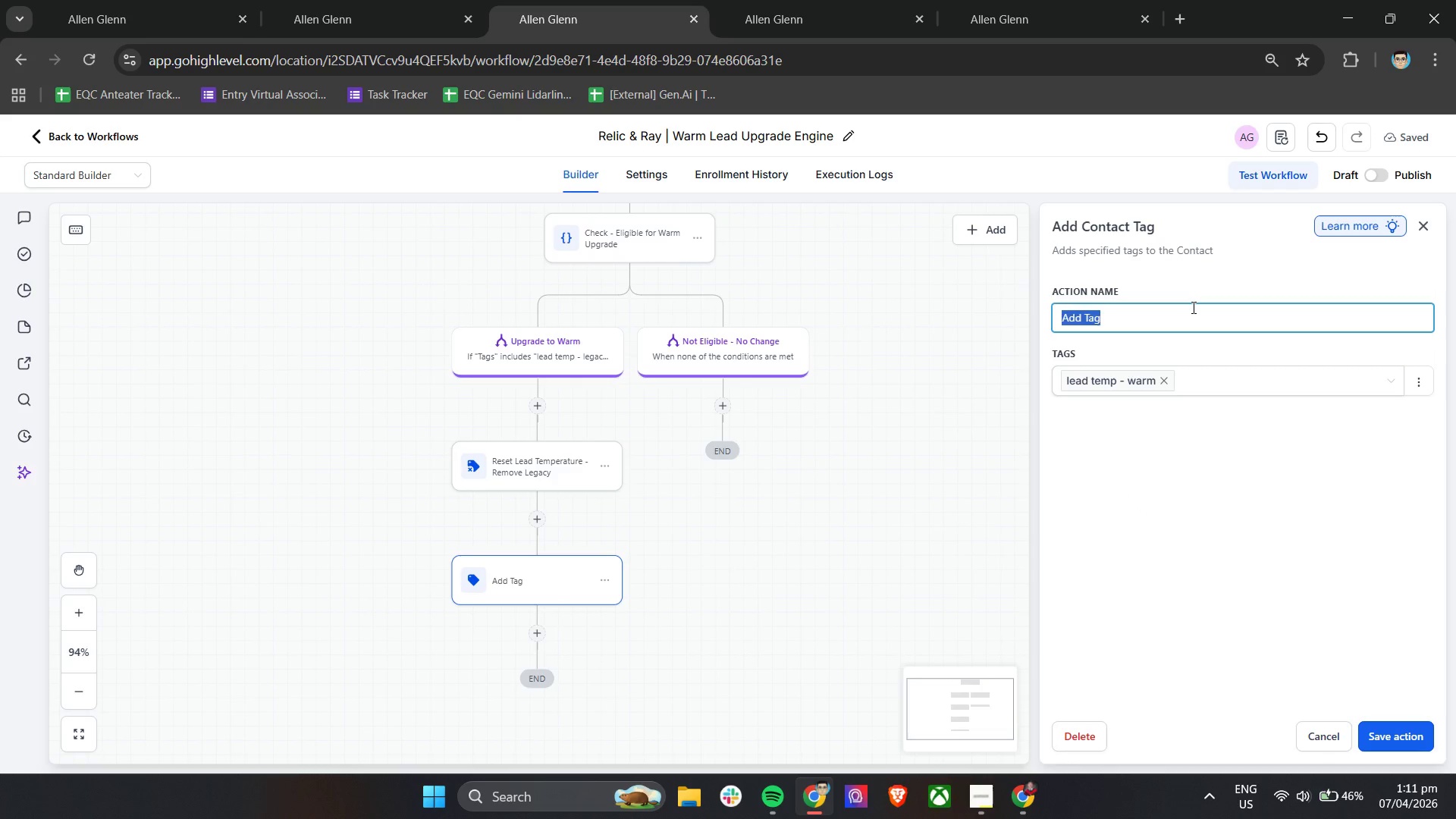 
type(Set l)
key(Backspace)
type(Lead Temperature - War)
 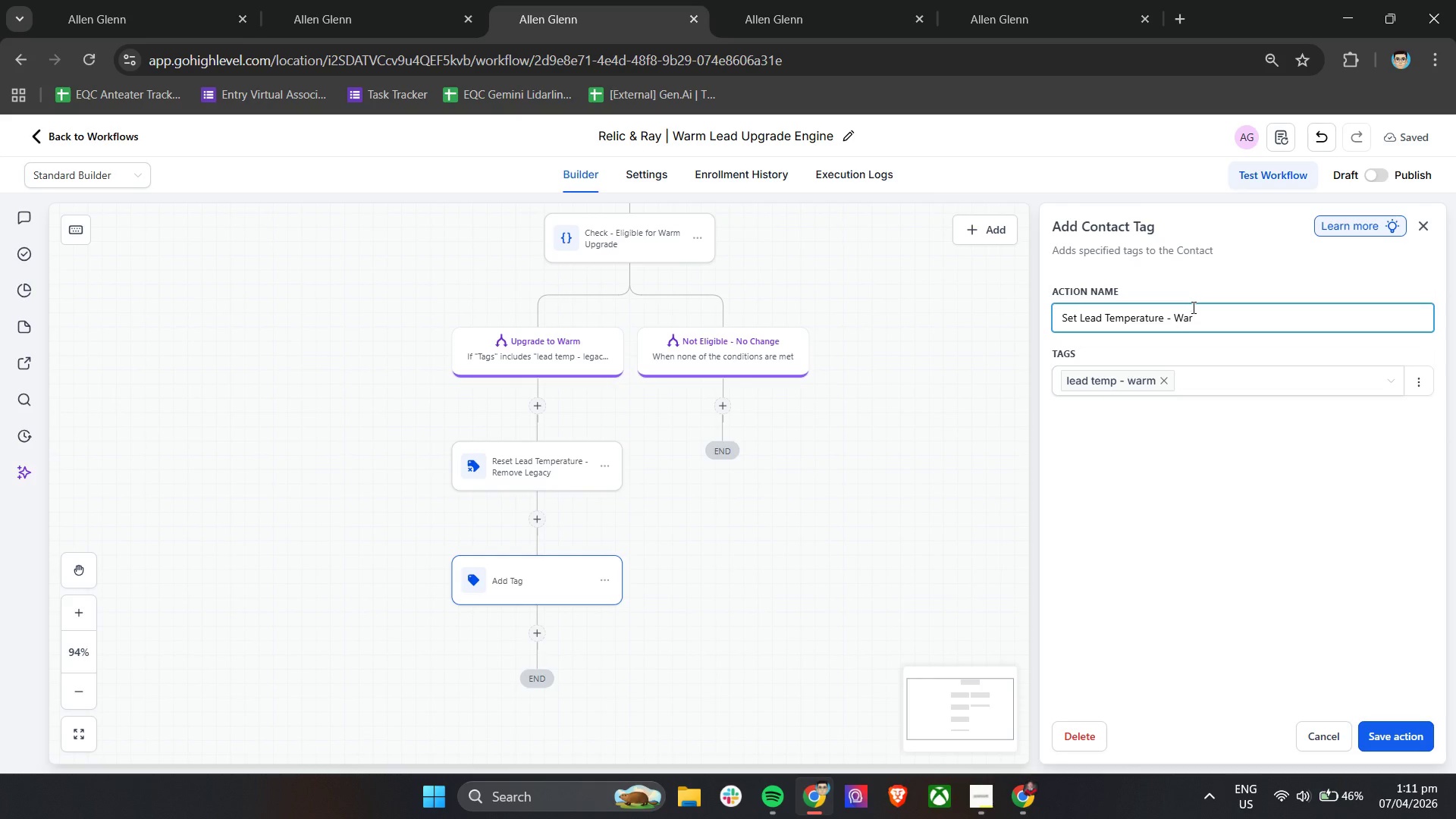 
key(M)
 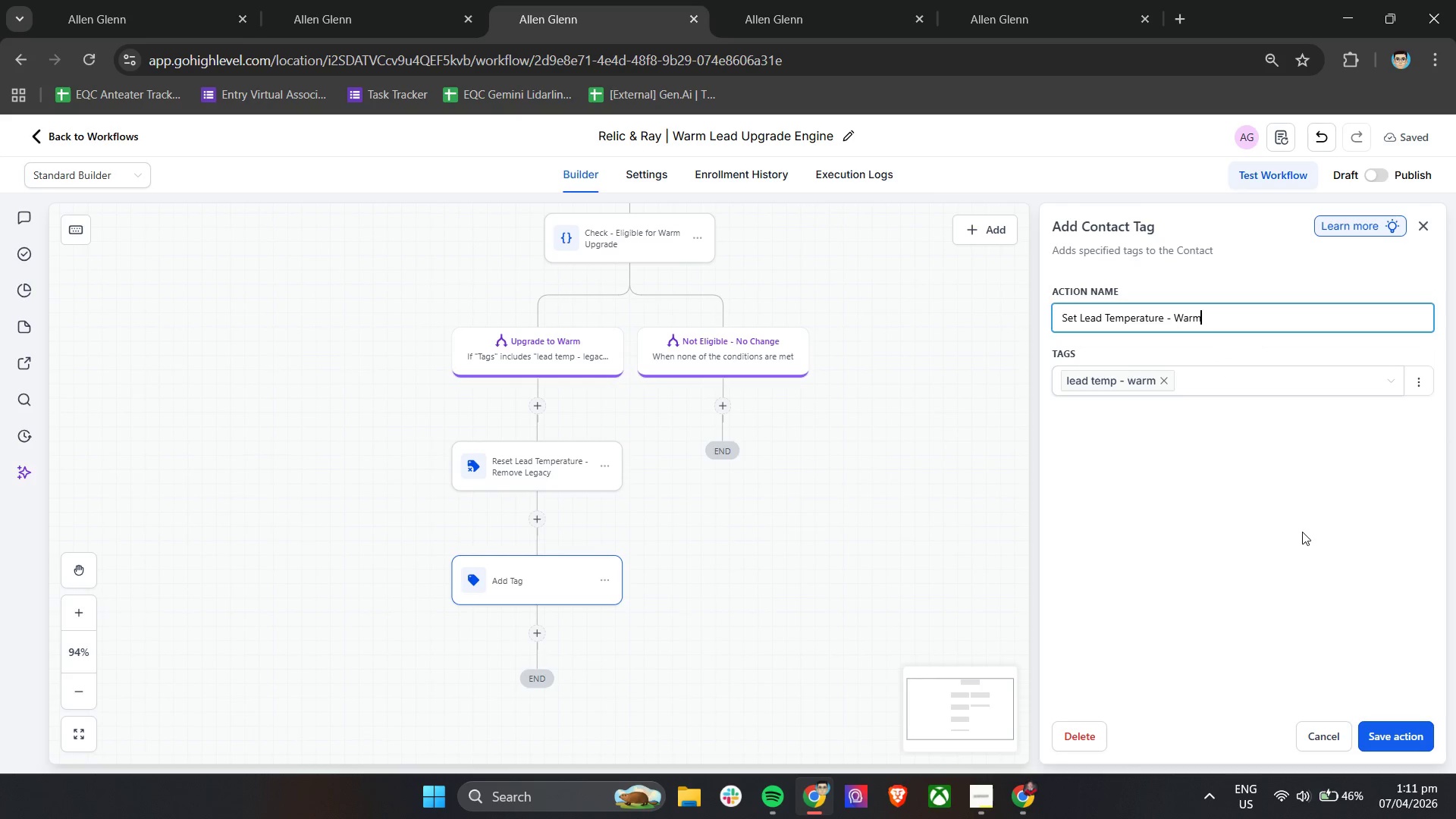 
left_click([1302, 532])
 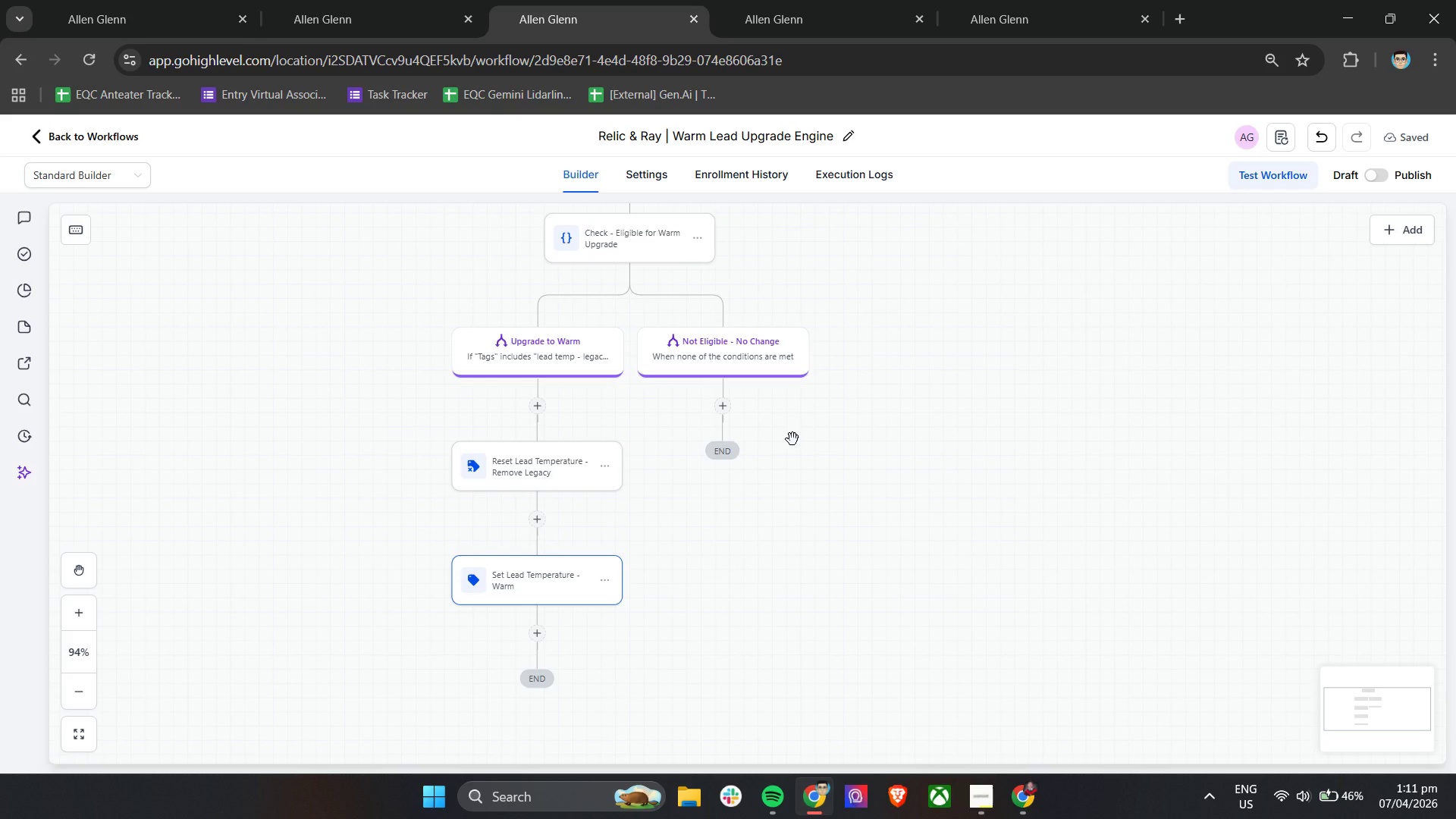 
wait(28.01)
 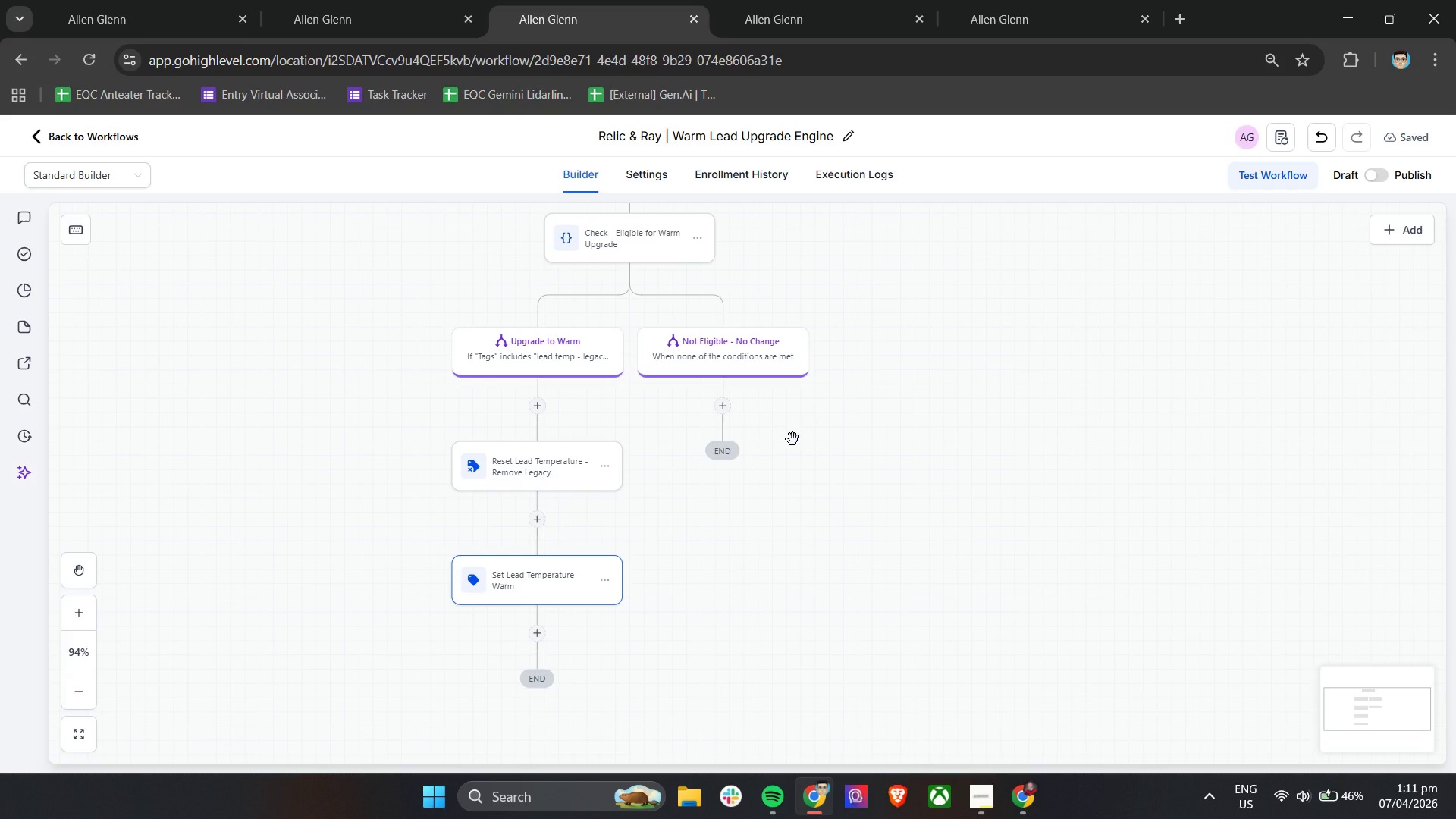 
left_click([983, 810])